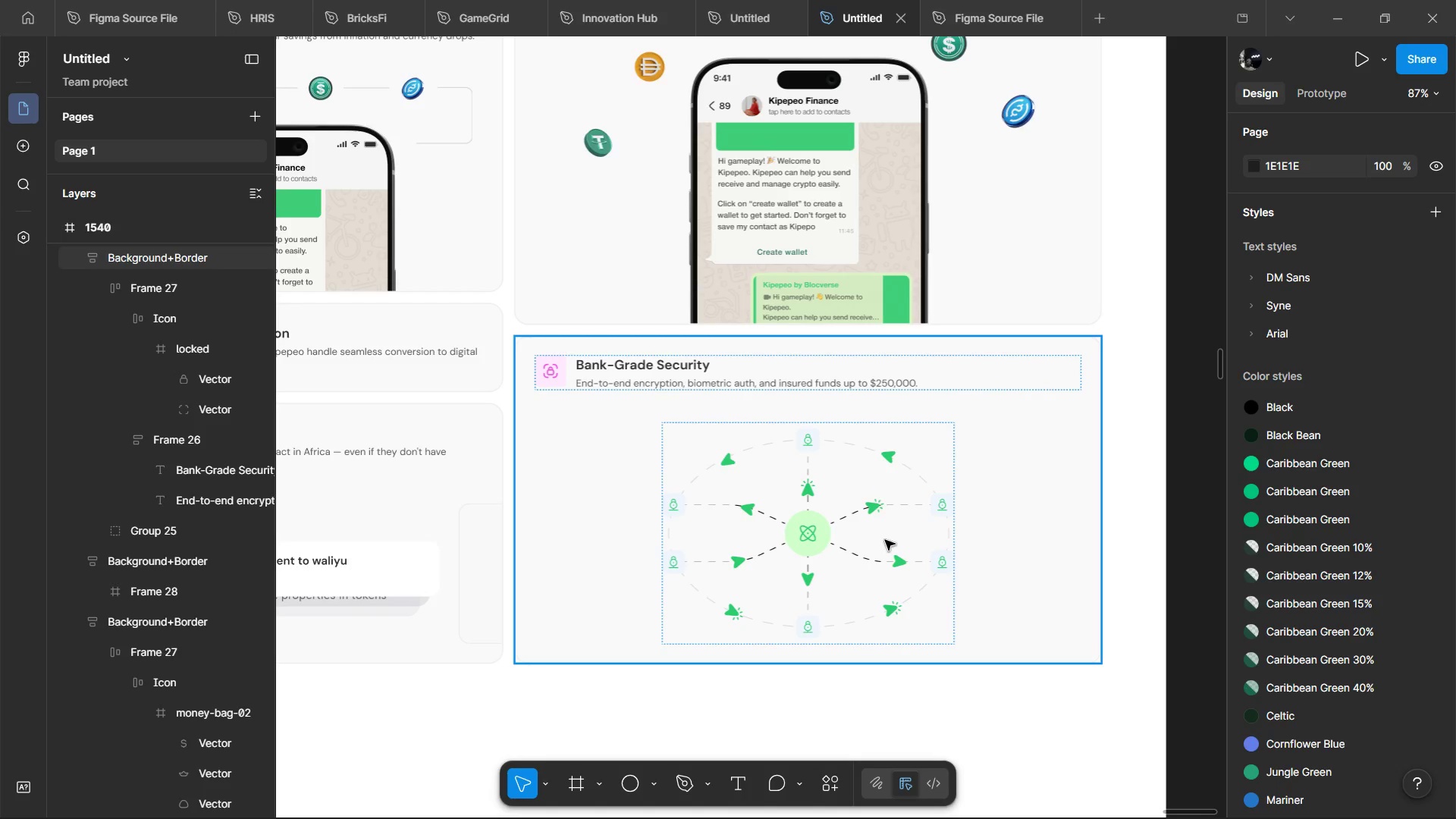 
hold_key(key=ControlLeft, duration=1.52)
scroll: coordinate [885, 540], scroll_direction: down, amount: 1.0
 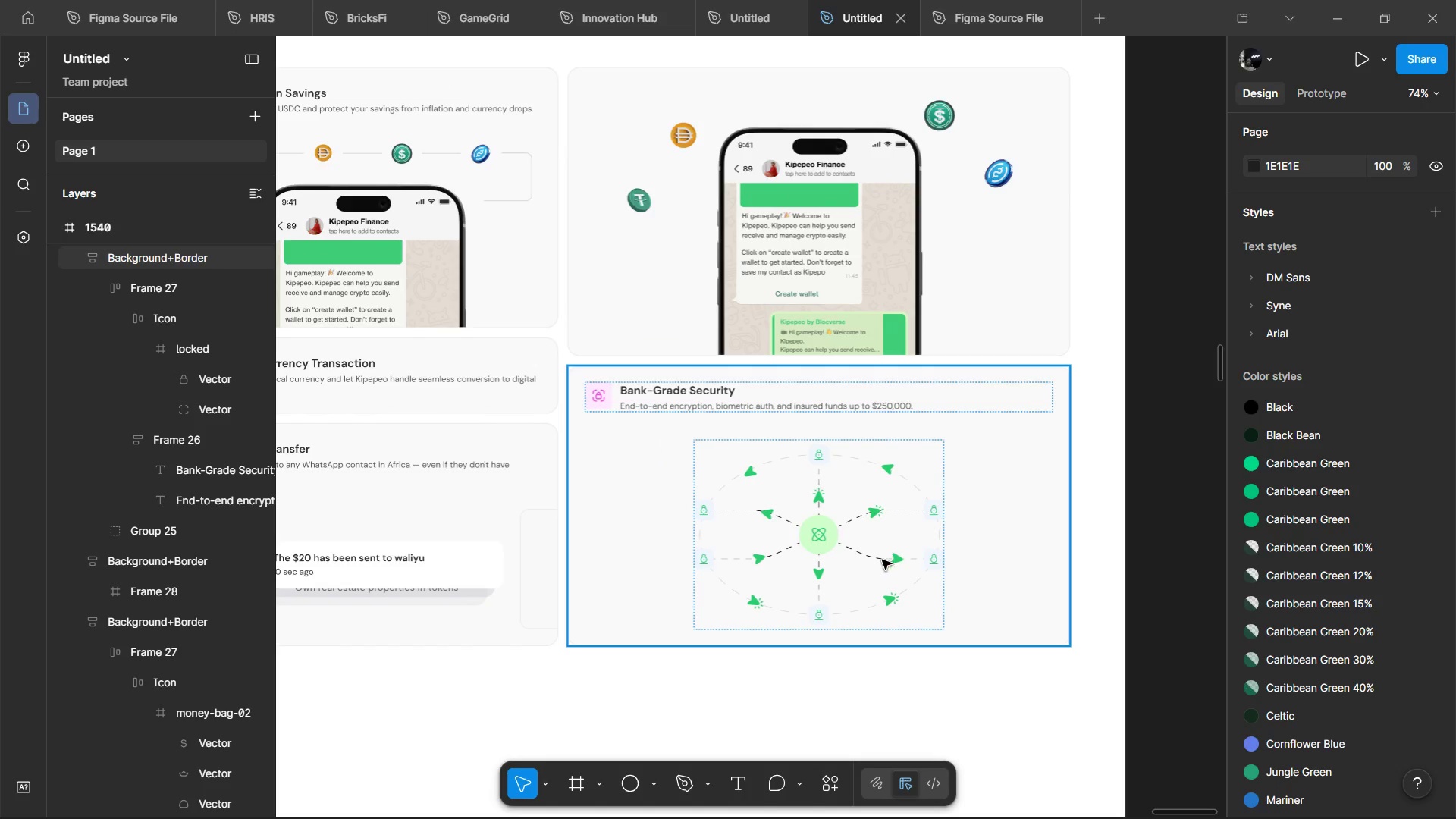 
hold_key(key=ControlLeft, duration=0.42)
scroll: coordinate [877, 588], scroll_direction: down, amount: 3.0
 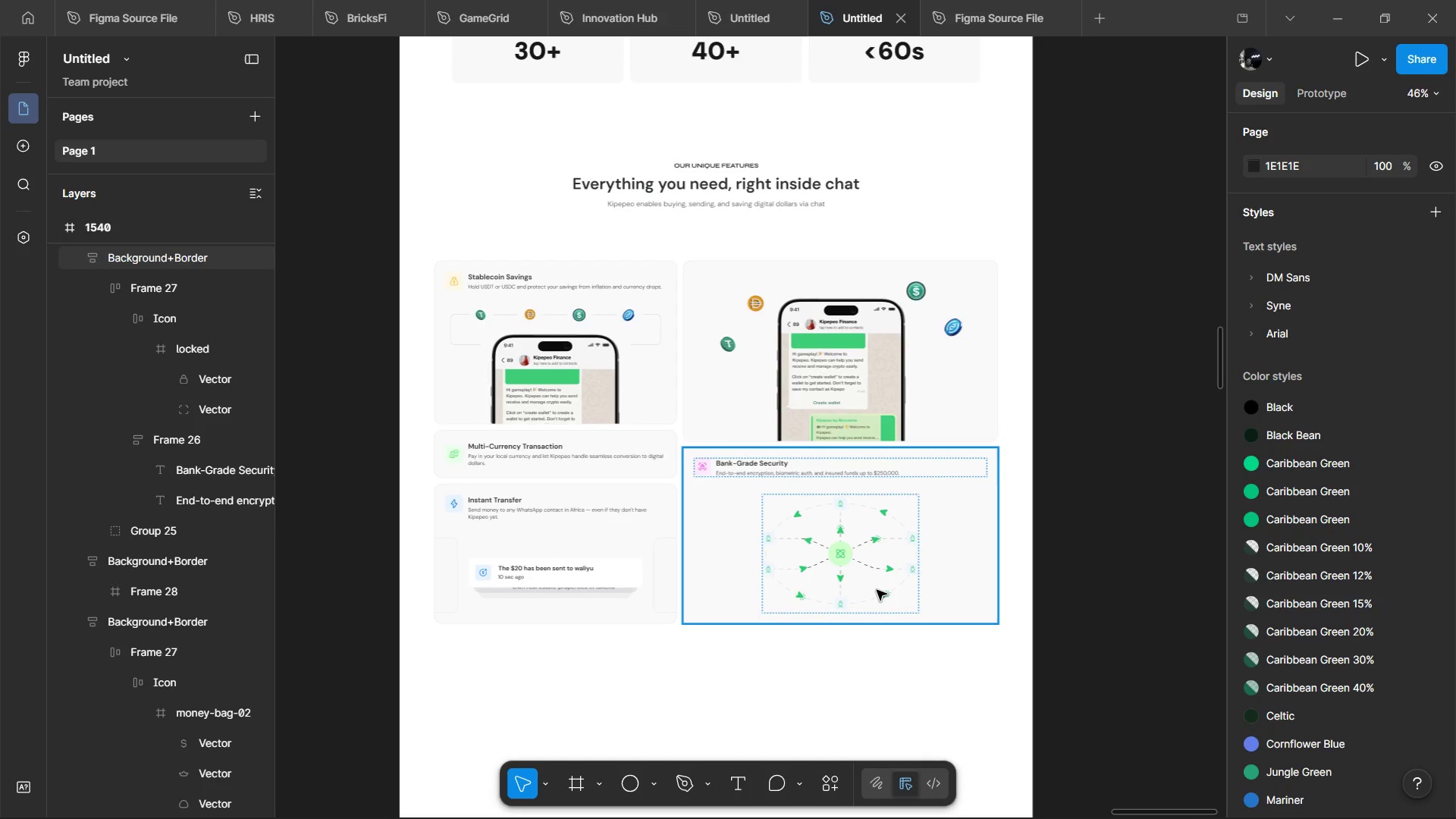 
wait(6.68)
 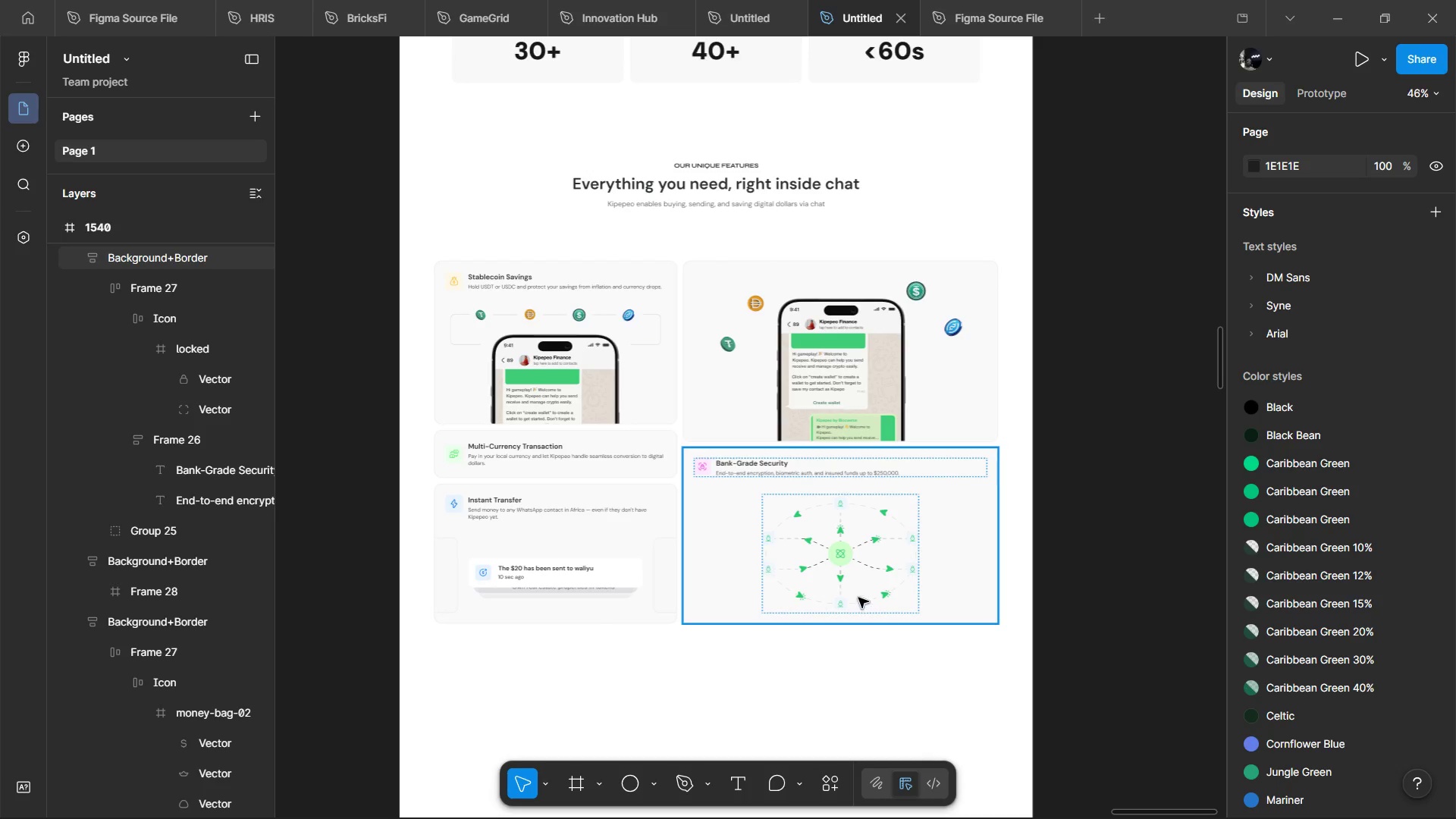 
hold_key(key=ControlLeft, duration=0.34)
 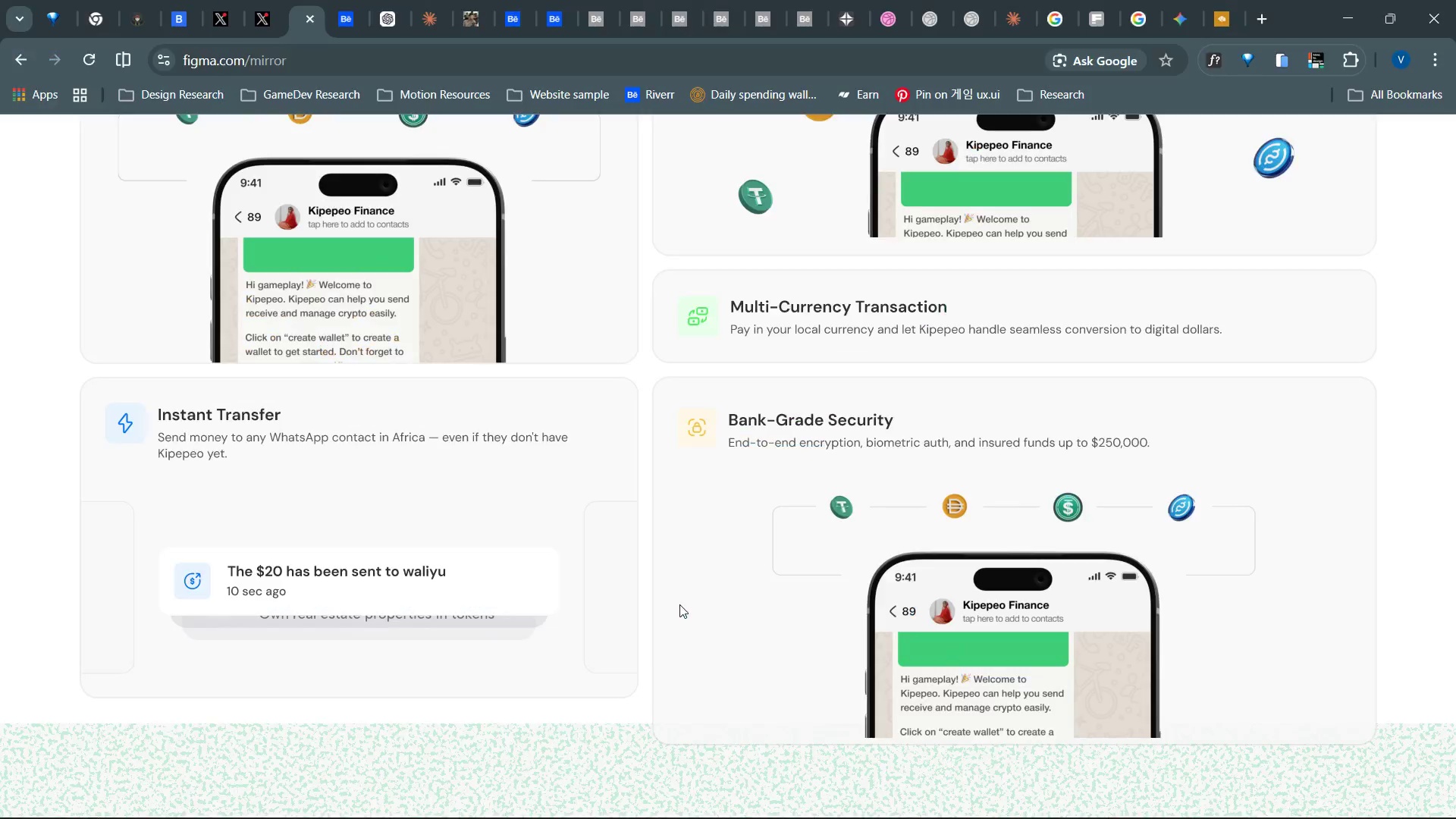 
key(Alt+AltLeft)
 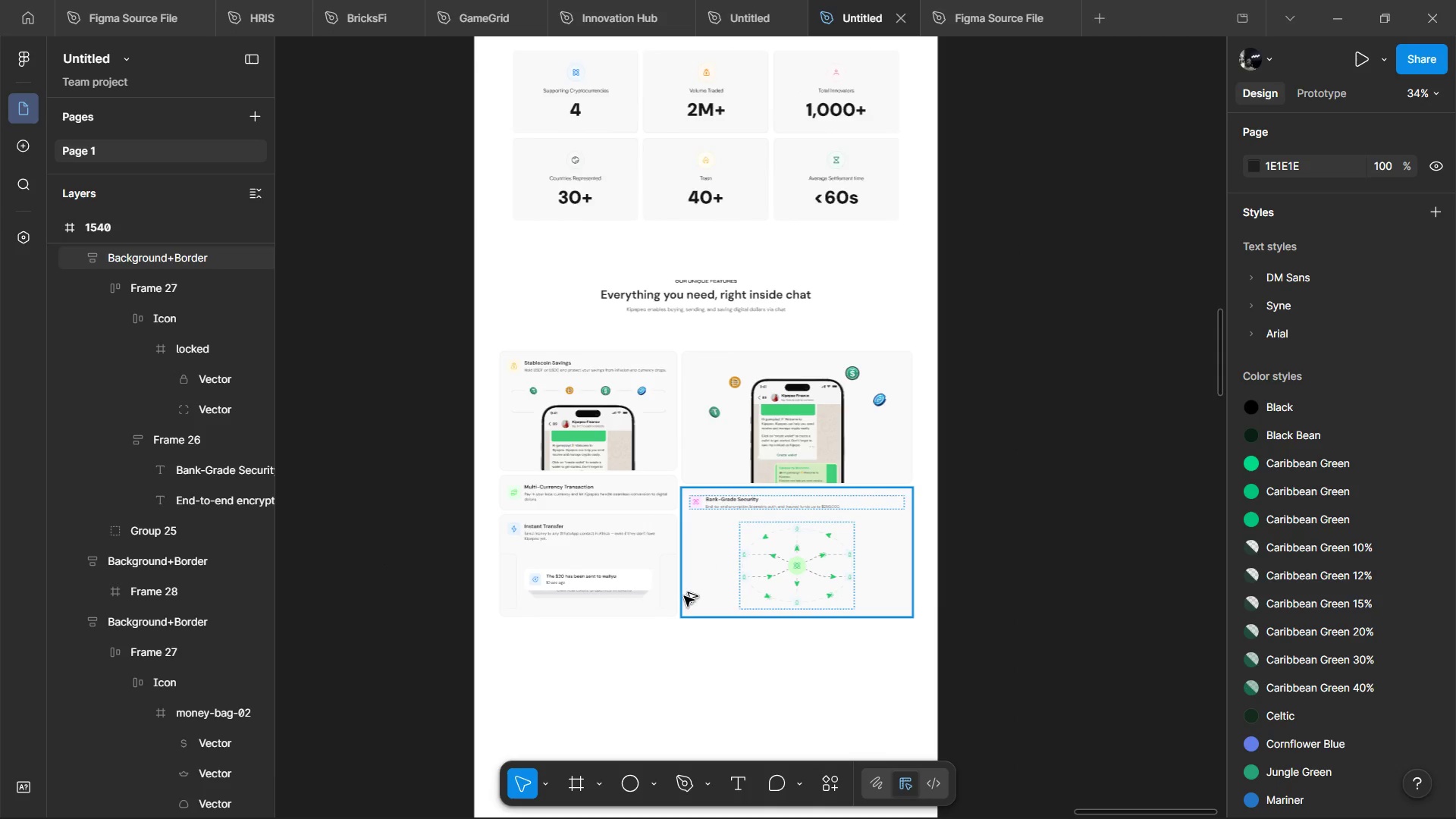 
key(Alt+Tab)
 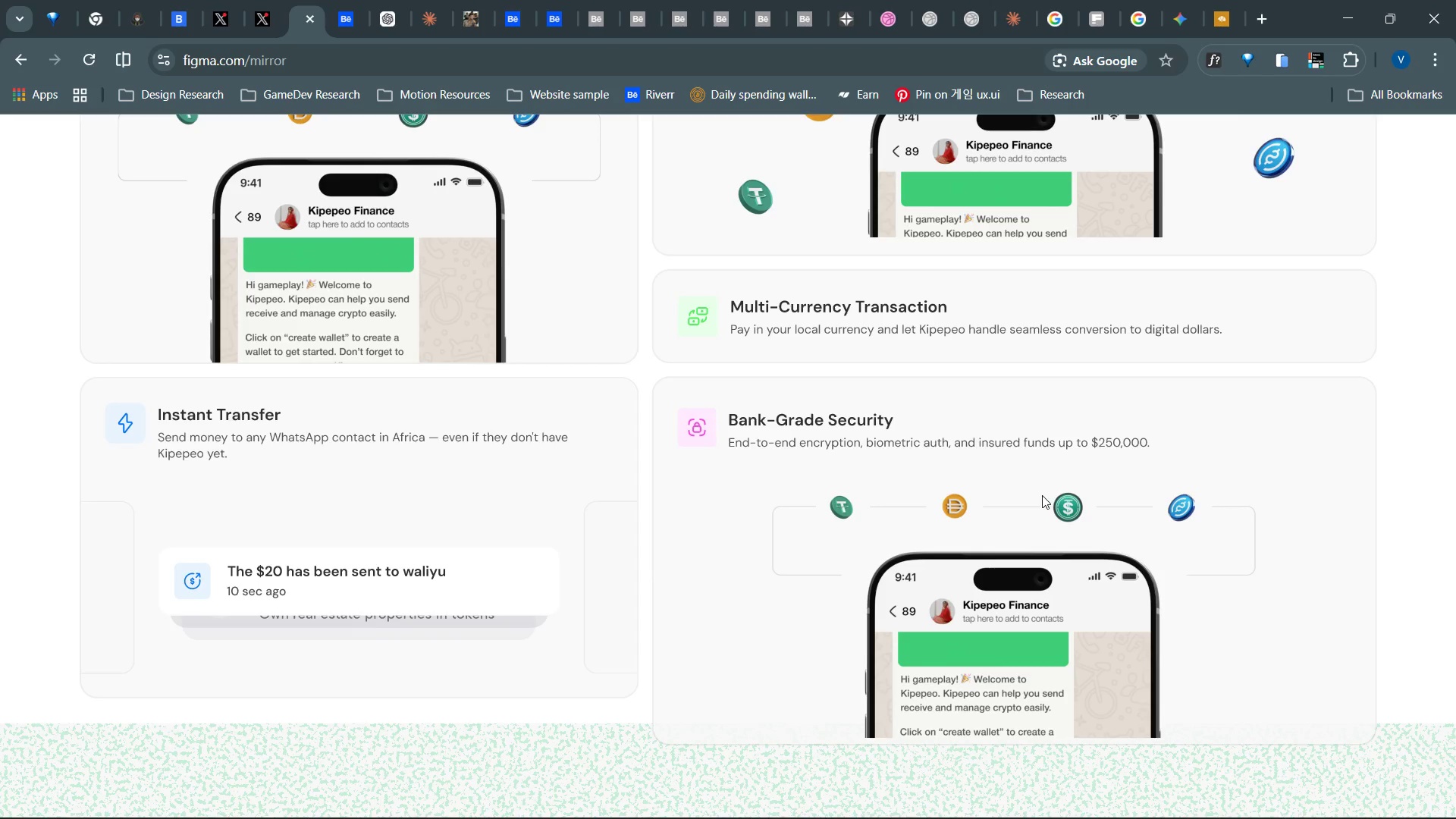 
scroll: coordinate [680, 598], scroll_direction: down, amount: 2.0
 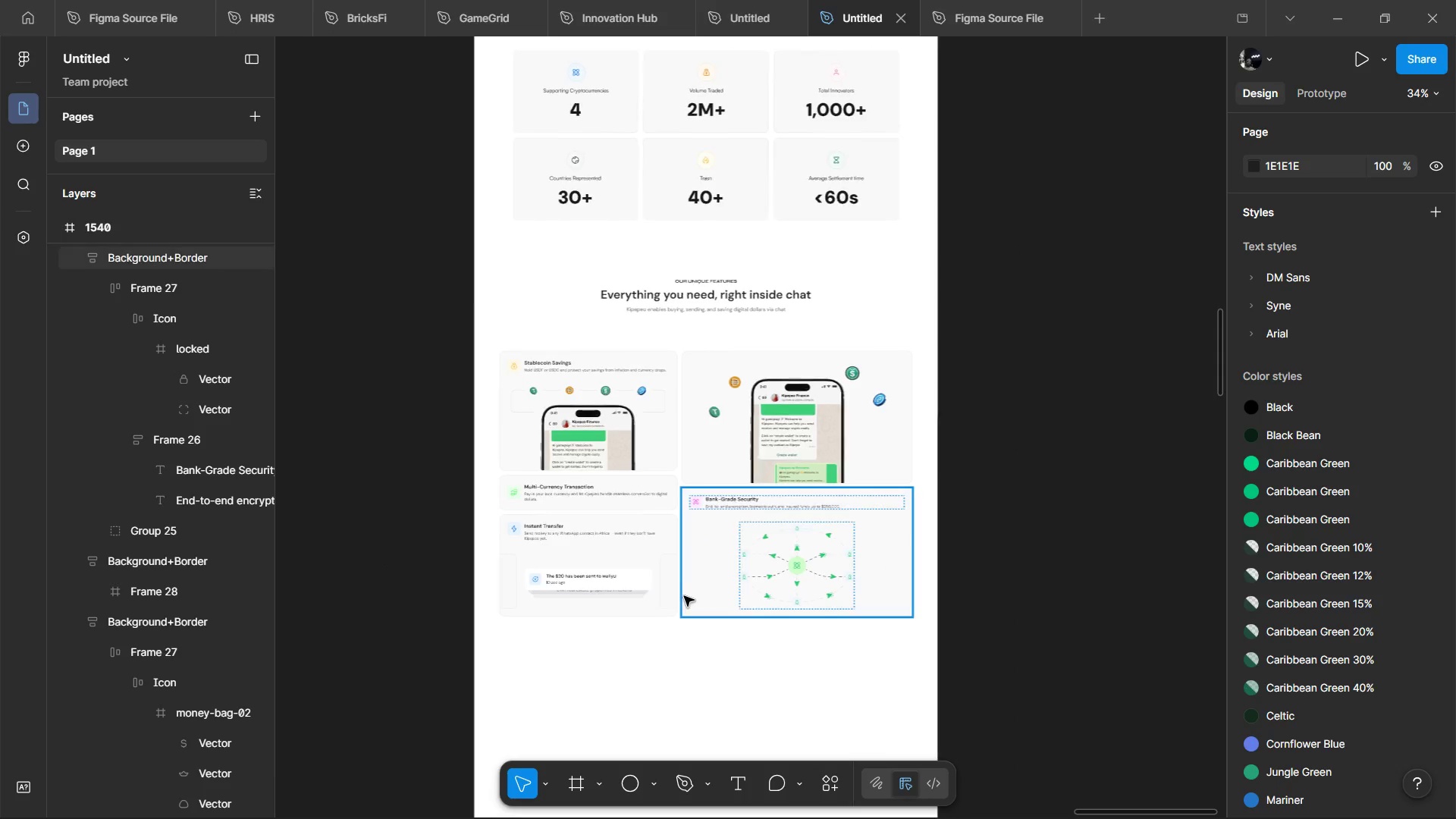 
left_click_drag(start_coordinate=[995, 504], to_coordinate=[1012, 474])
 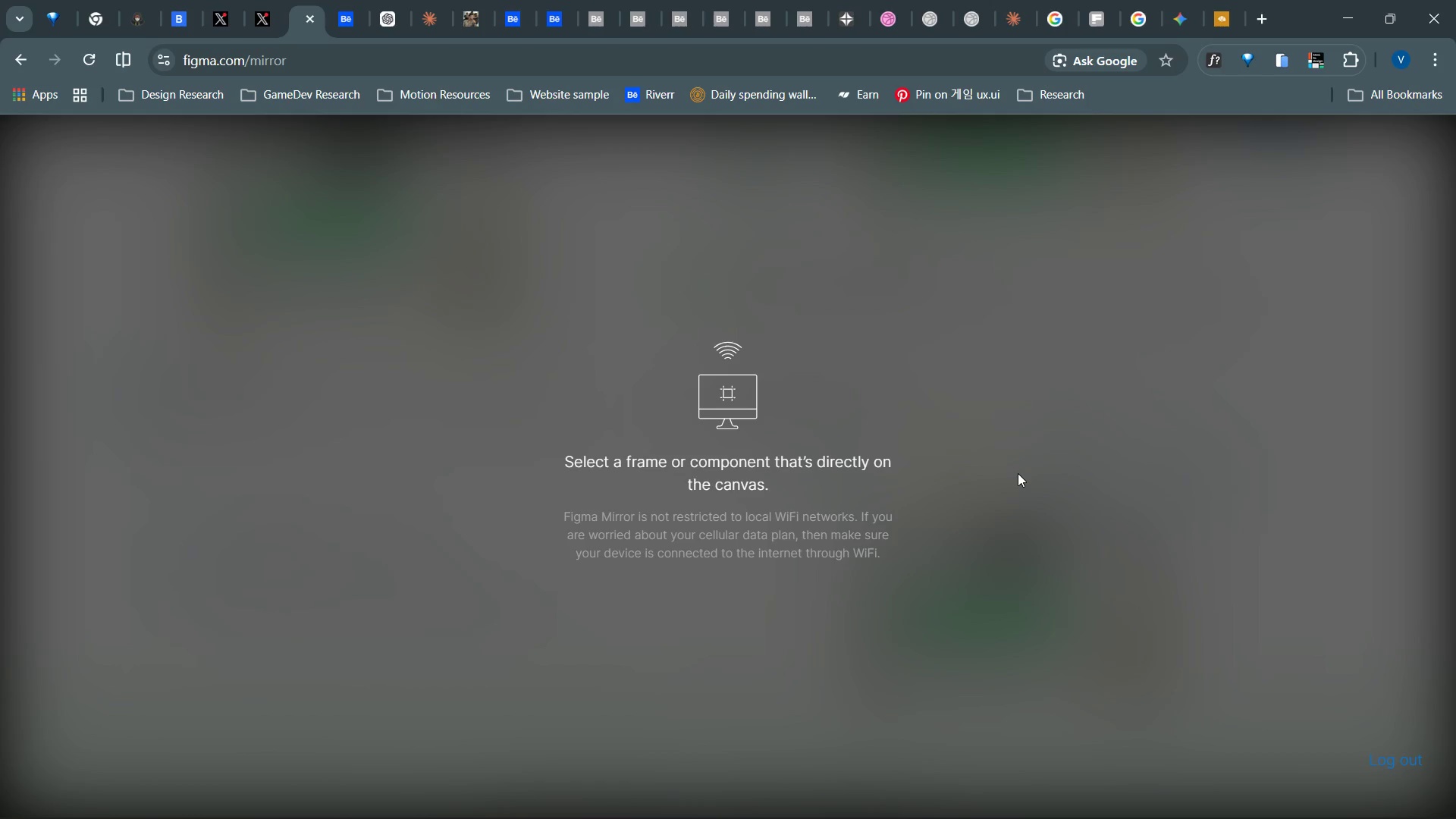 
key(Alt+Tab)
 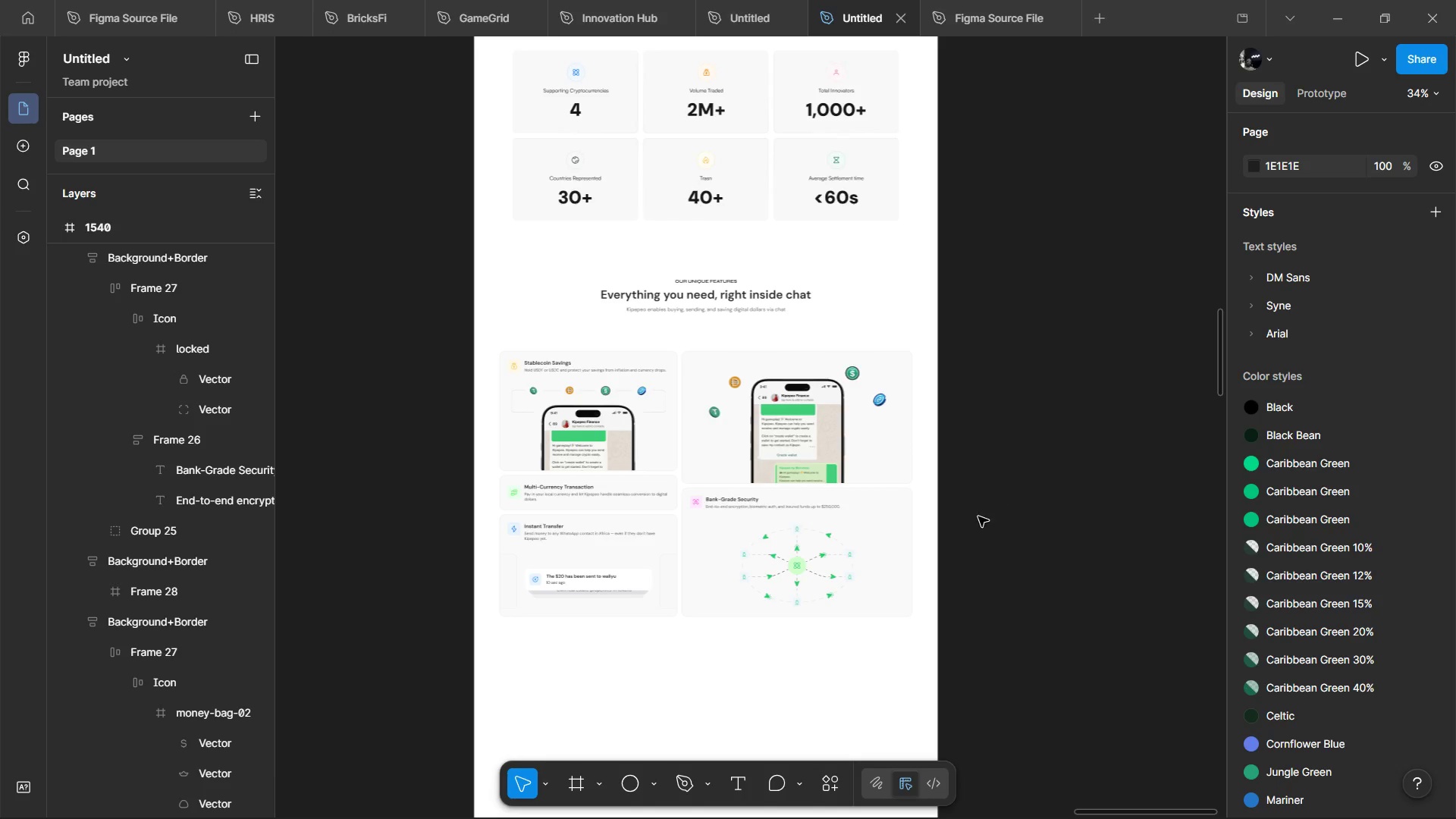 
hold_key(key=ControlLeft, duration=1.12)
left_click([917, 575])
 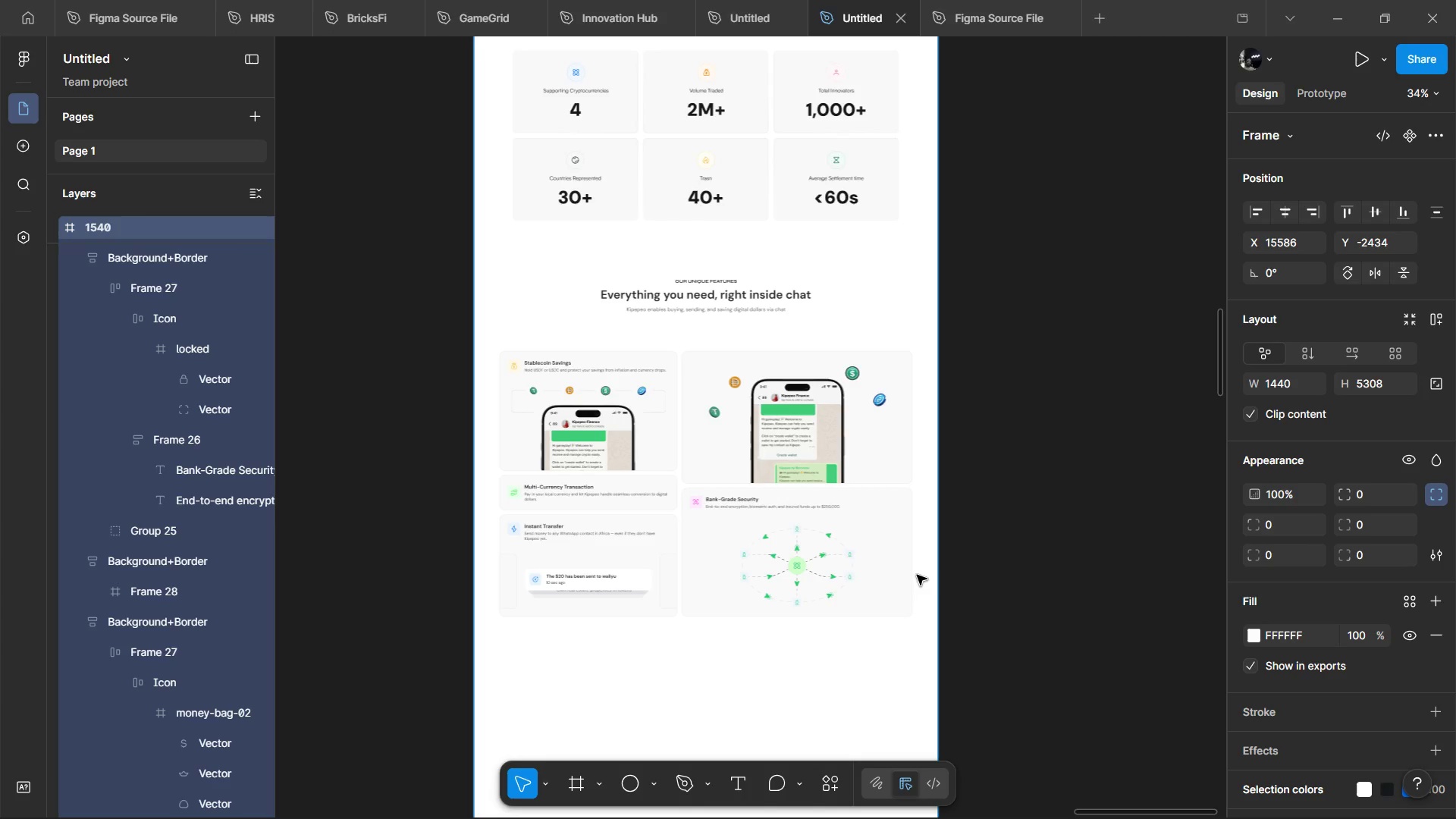 
wait(39.78)
 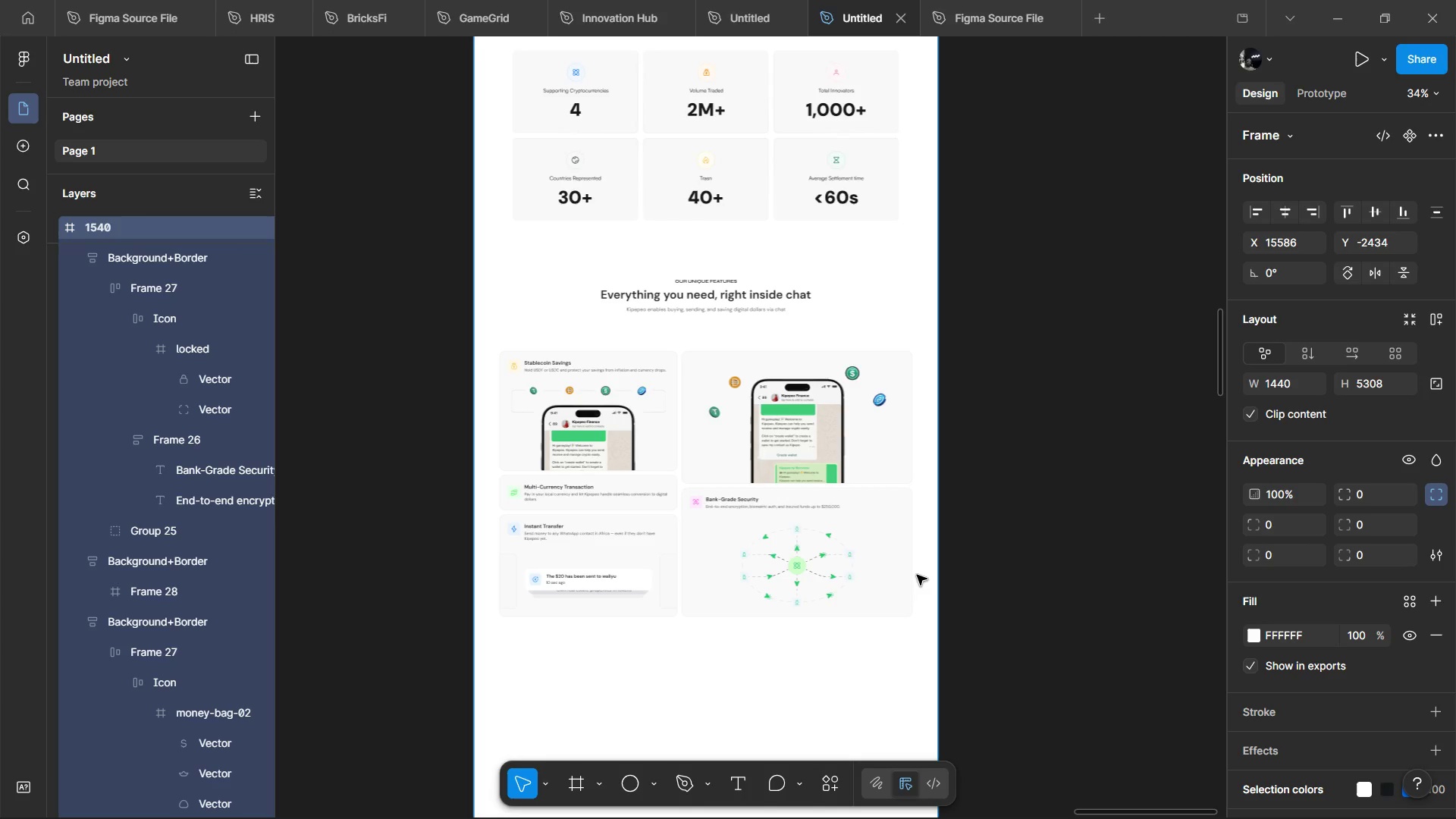 
left_click([1338, 0])
 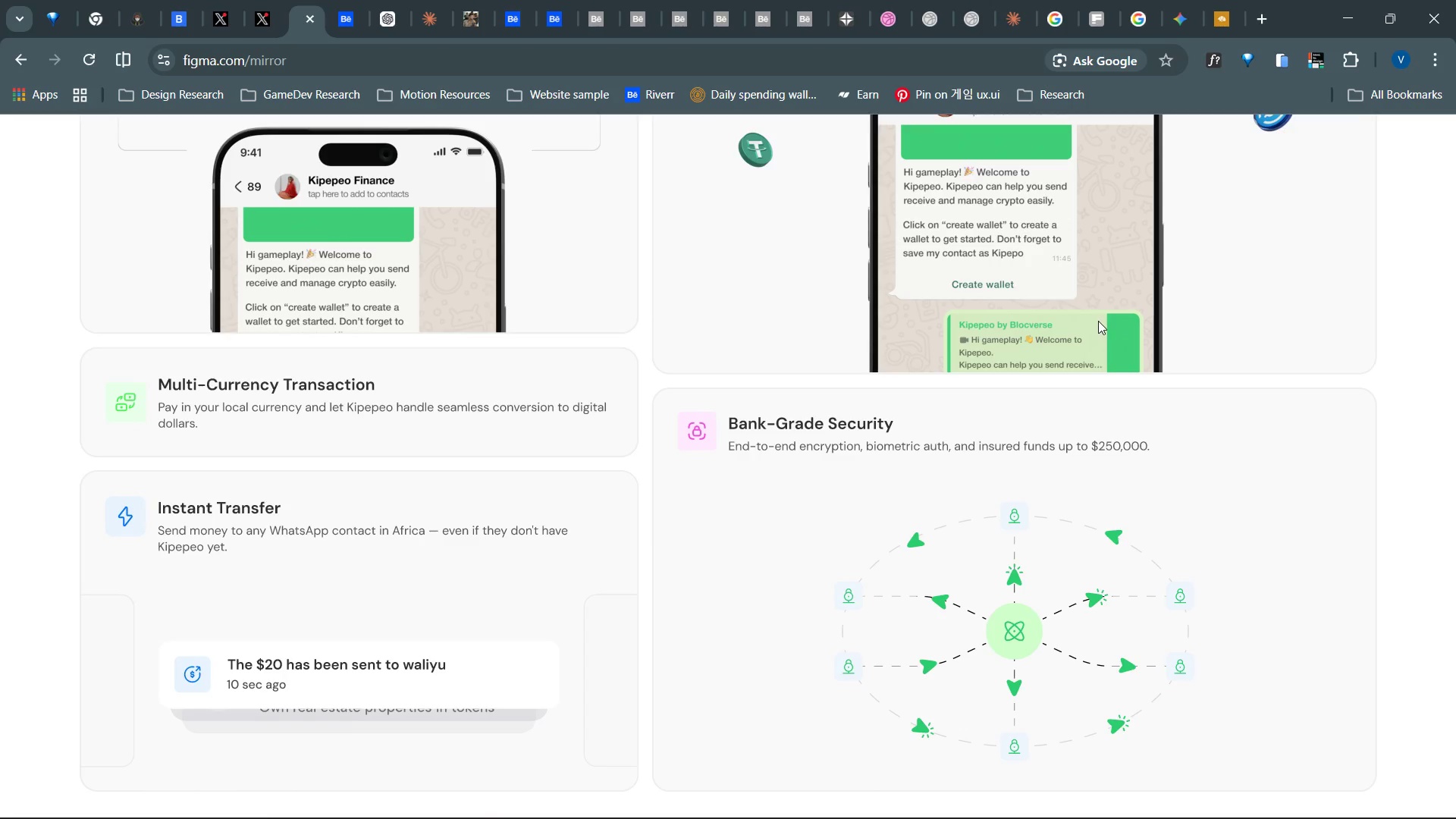 
wait(5.89)
 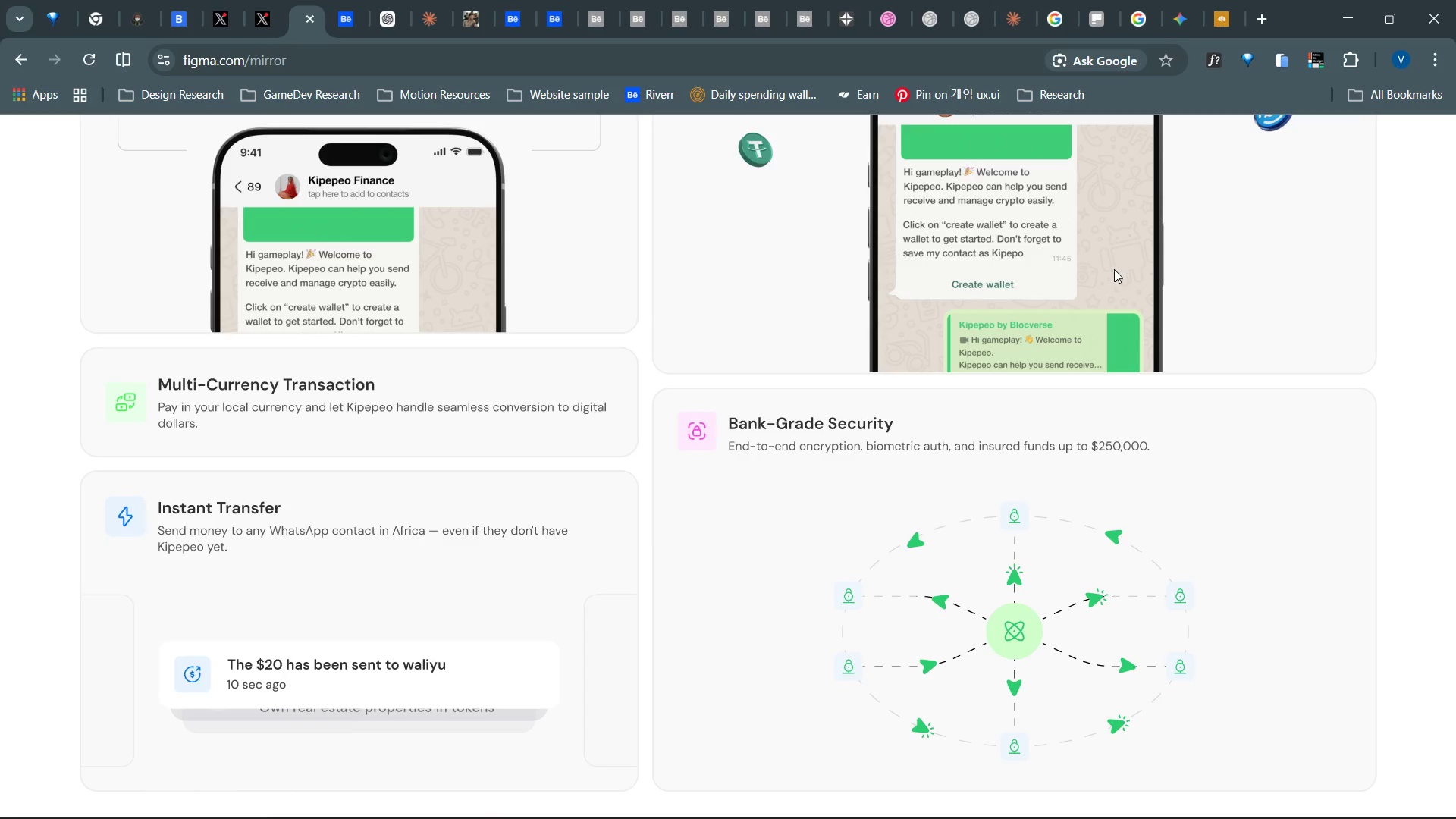 
left_click([1269, 5])
 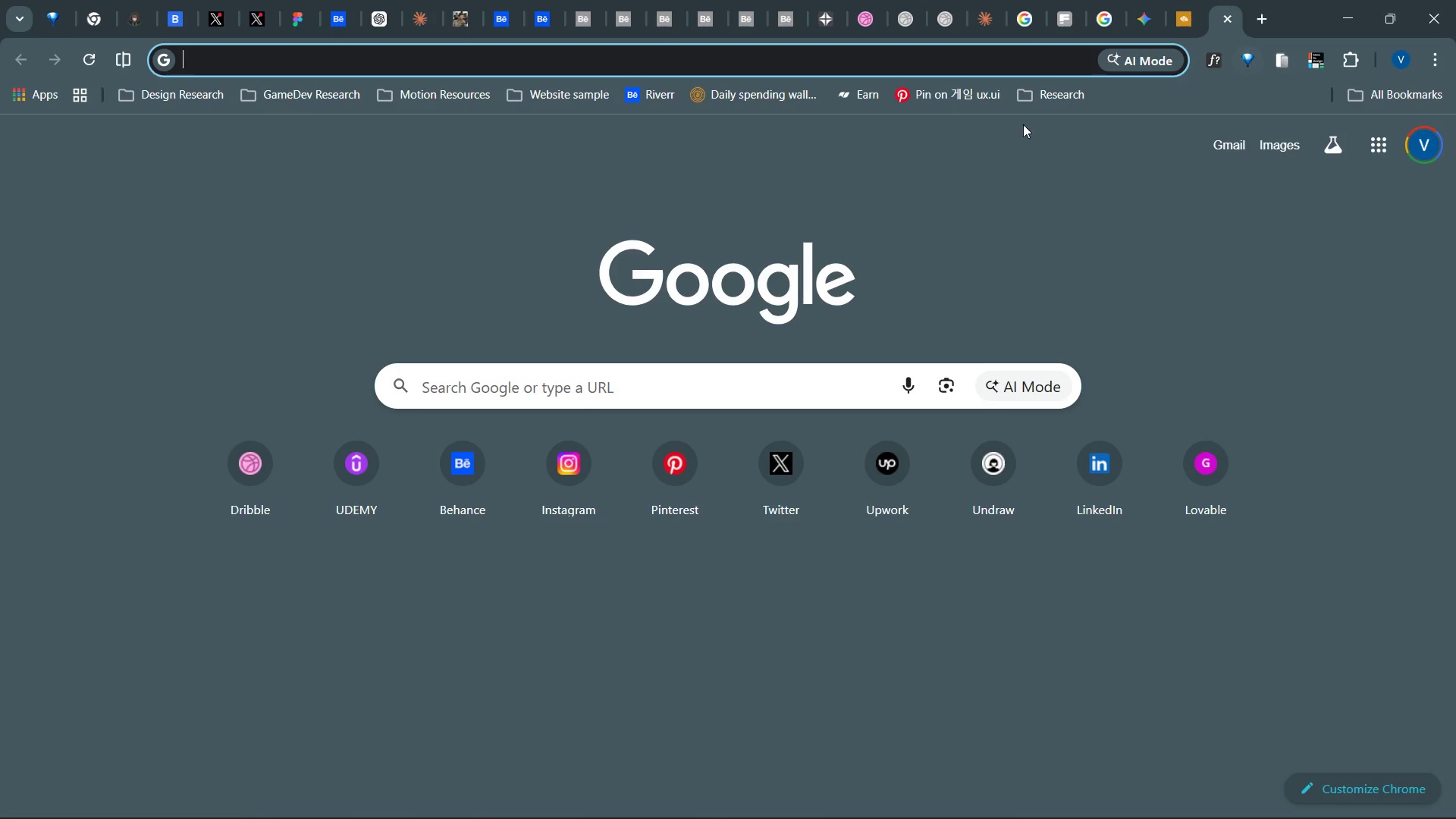 
wait(5.81)
 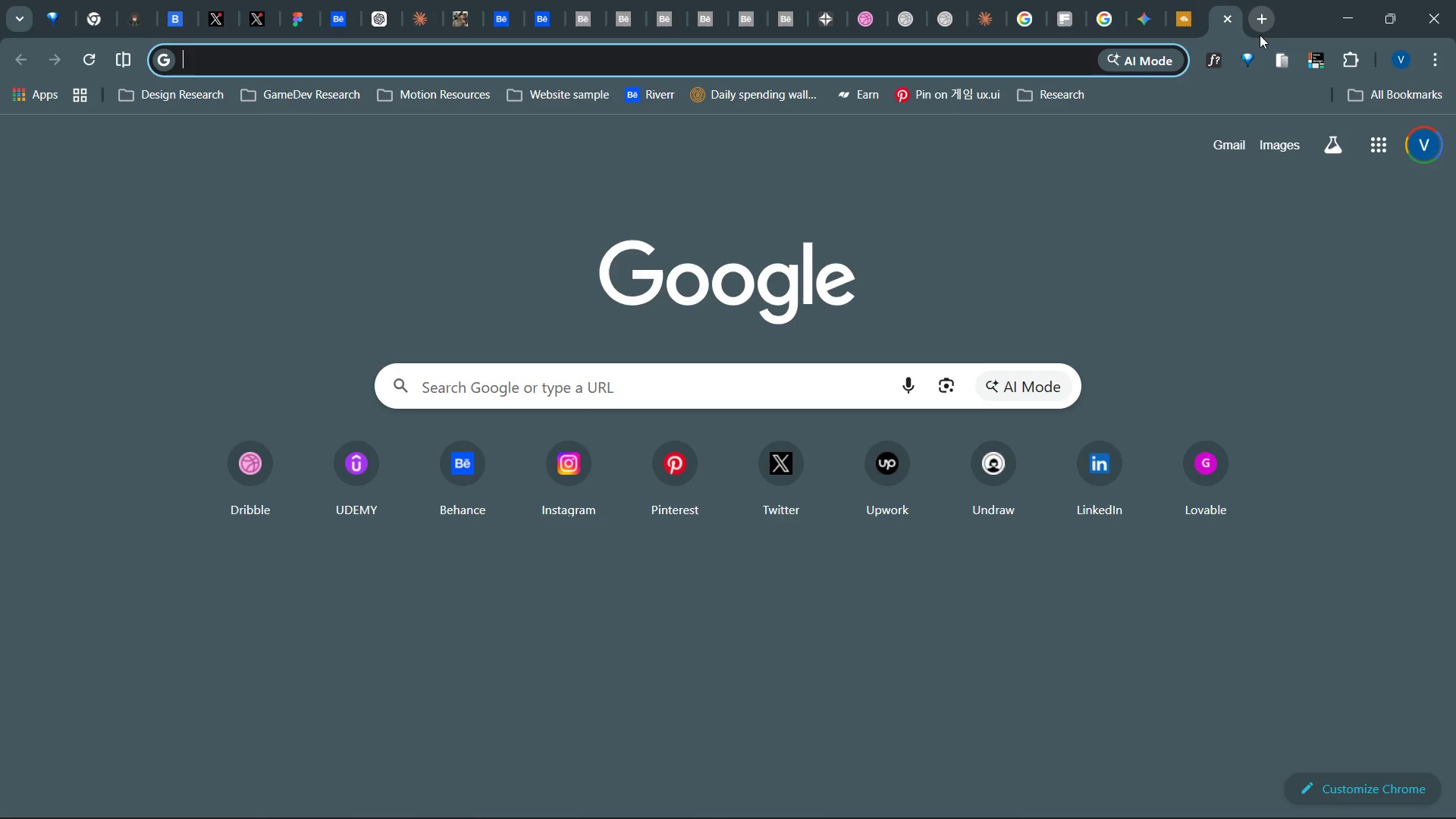 
type(nyc)
 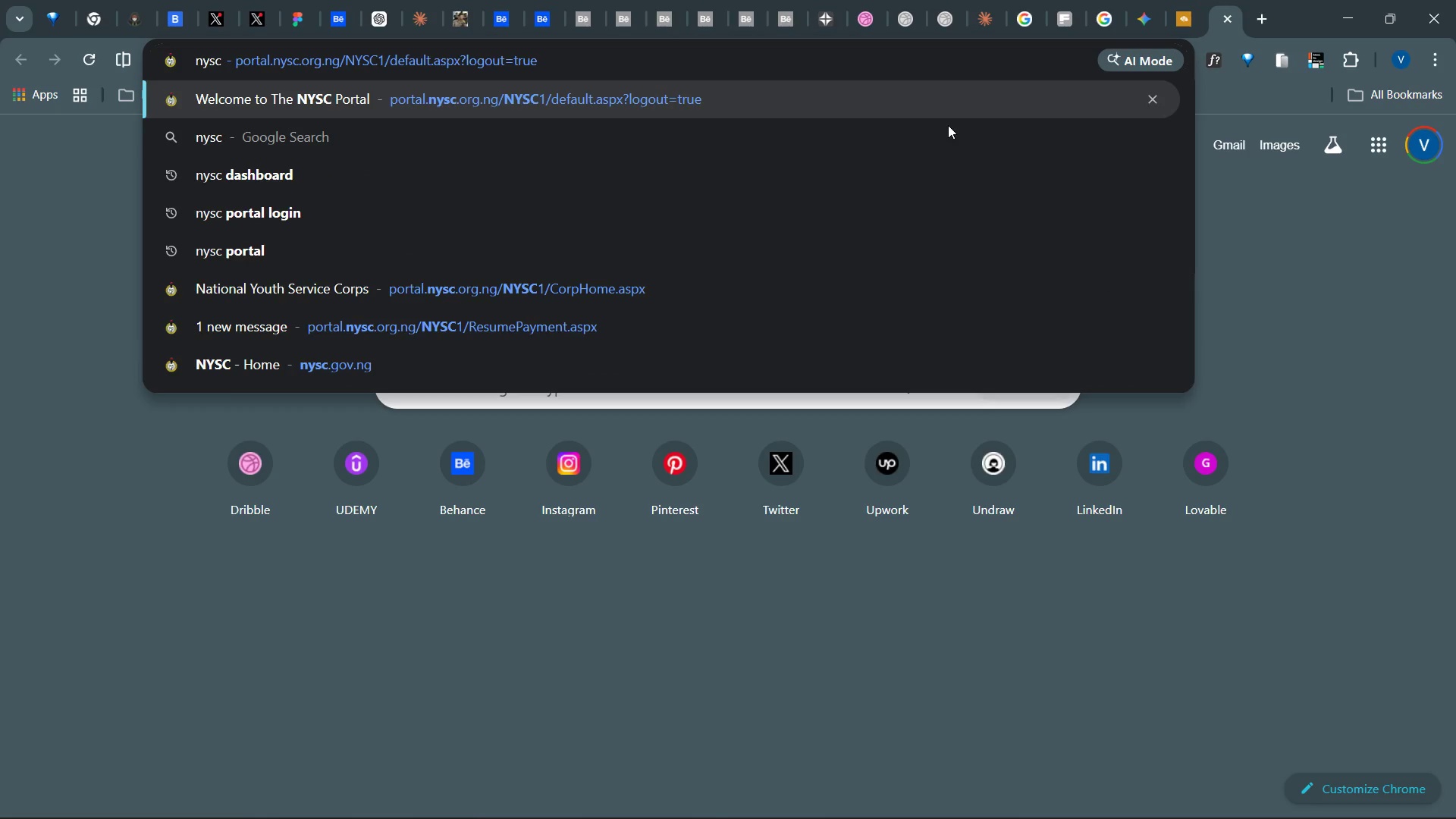 
hold_key(key=S, duration=0.33)
 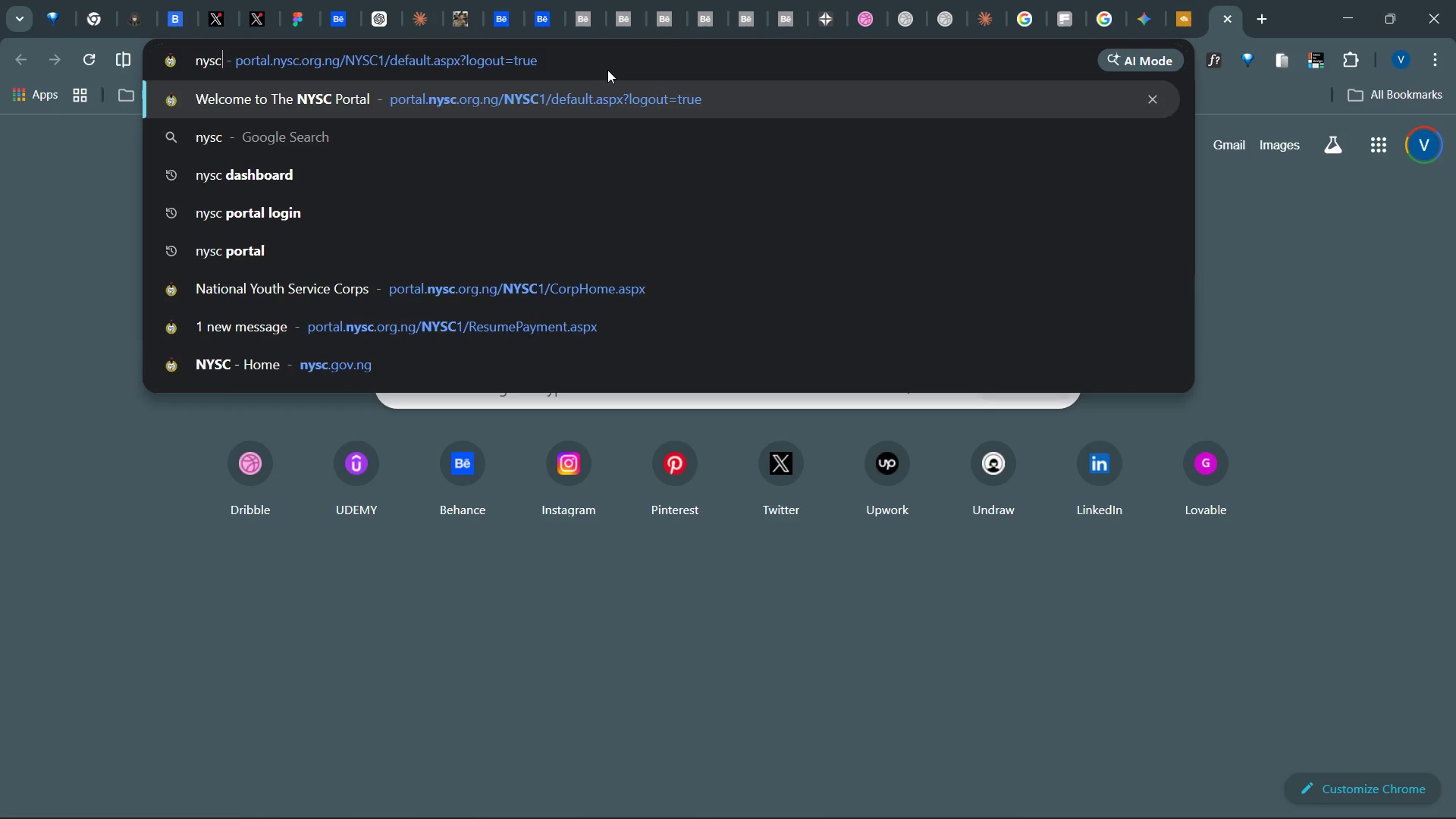 
left_click([608, 83])
 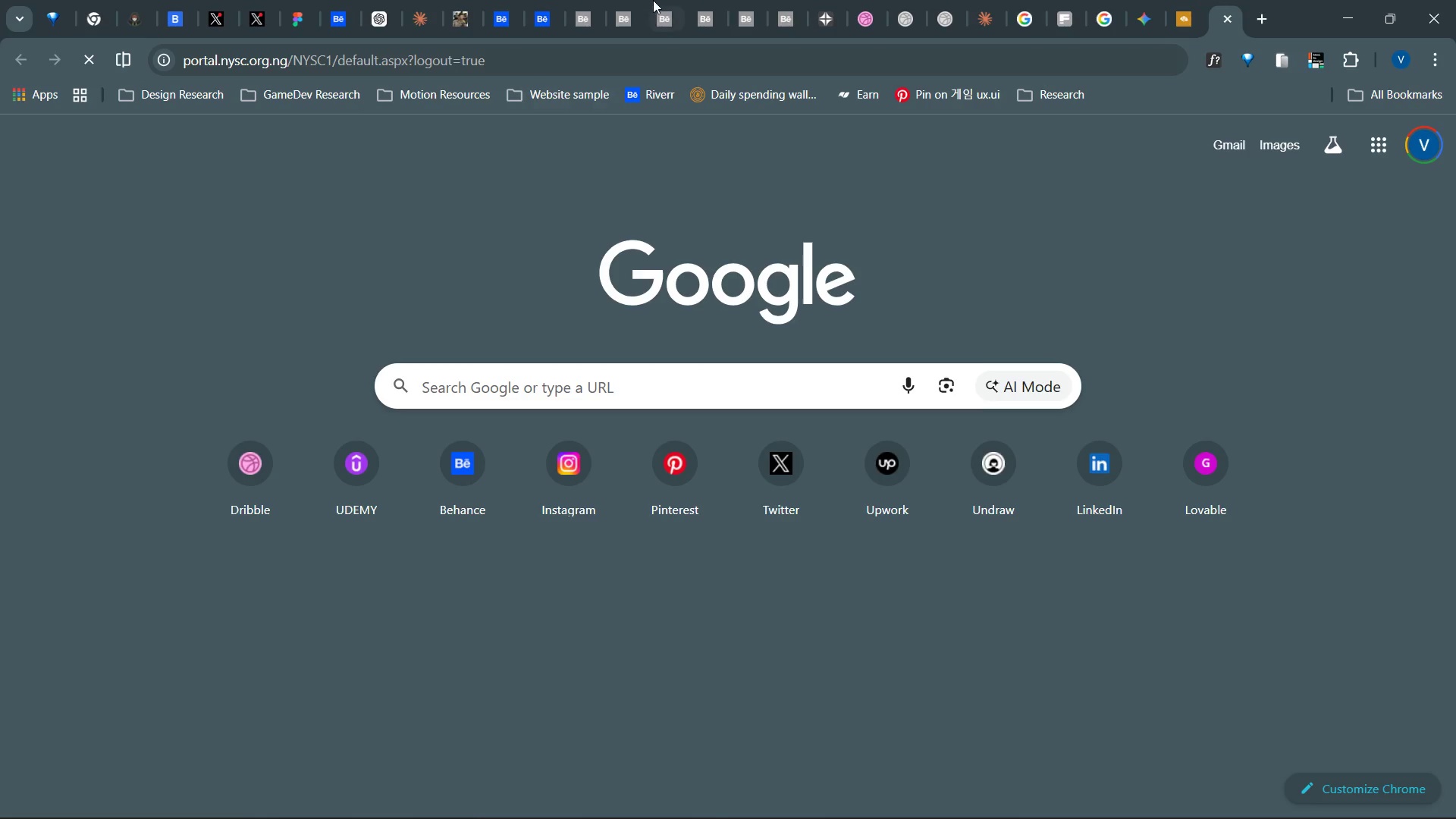 
left_click([653, 0])
 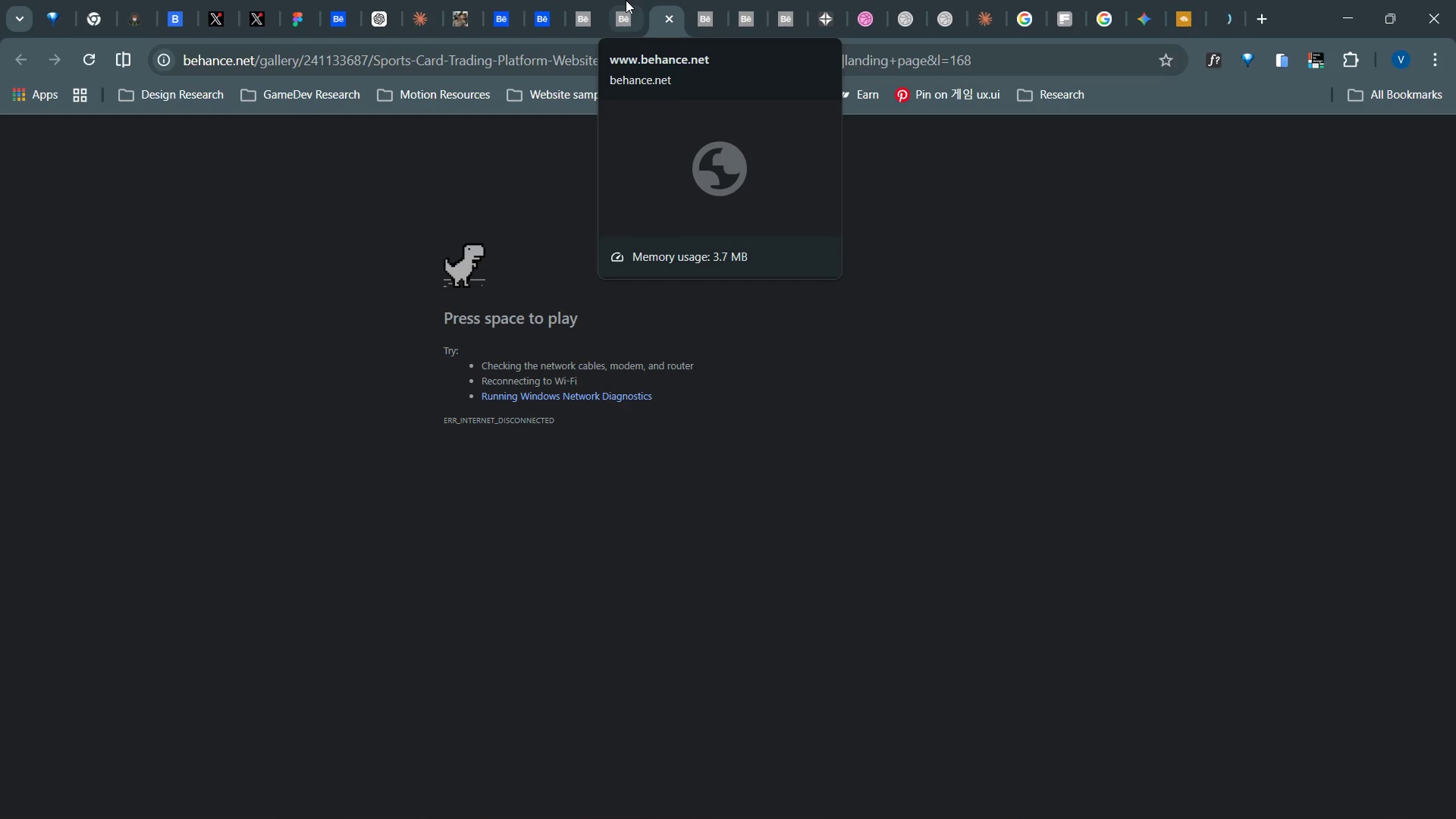 
left_click([626, 0])
 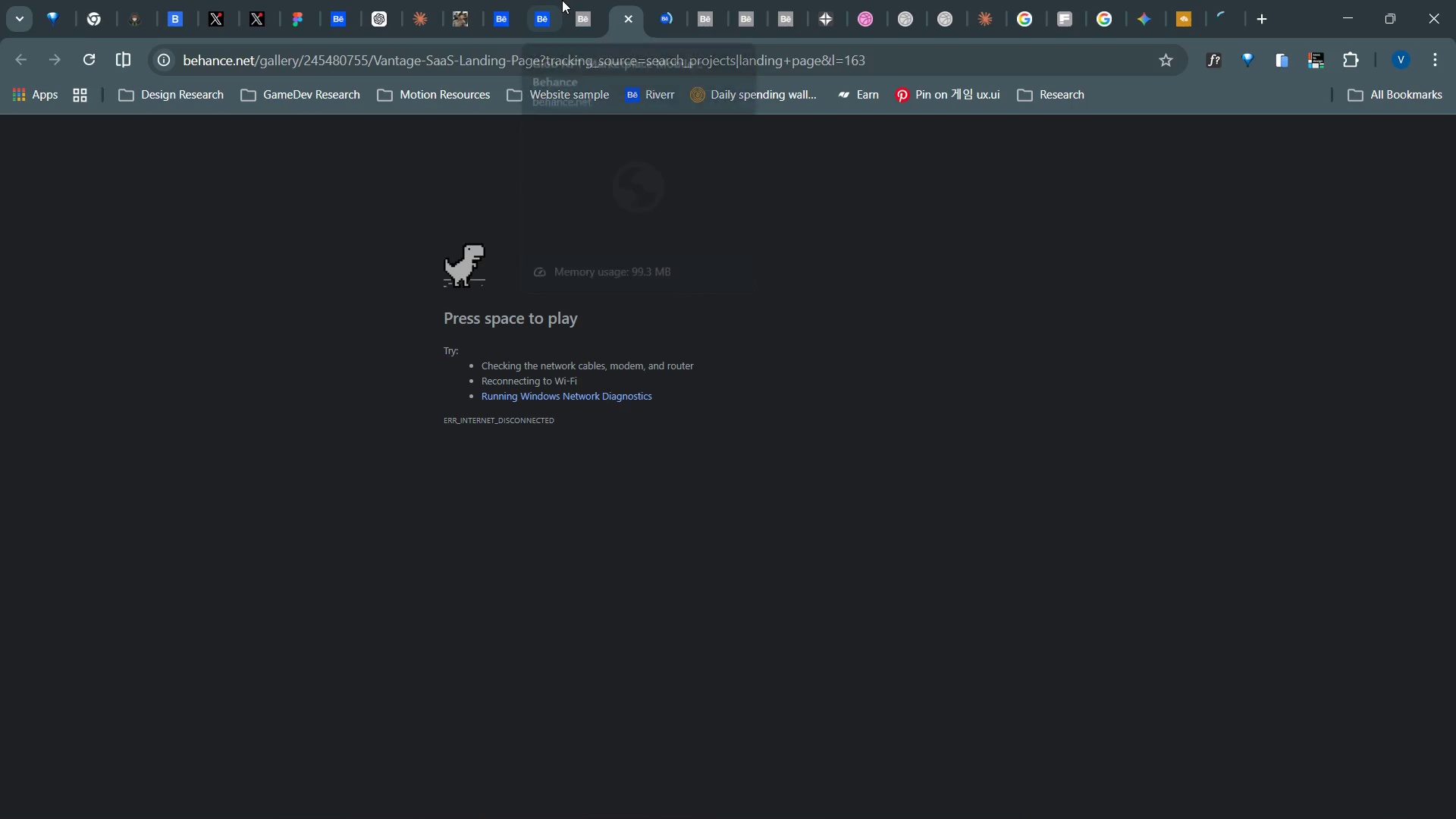 
left_click([562, 0])
 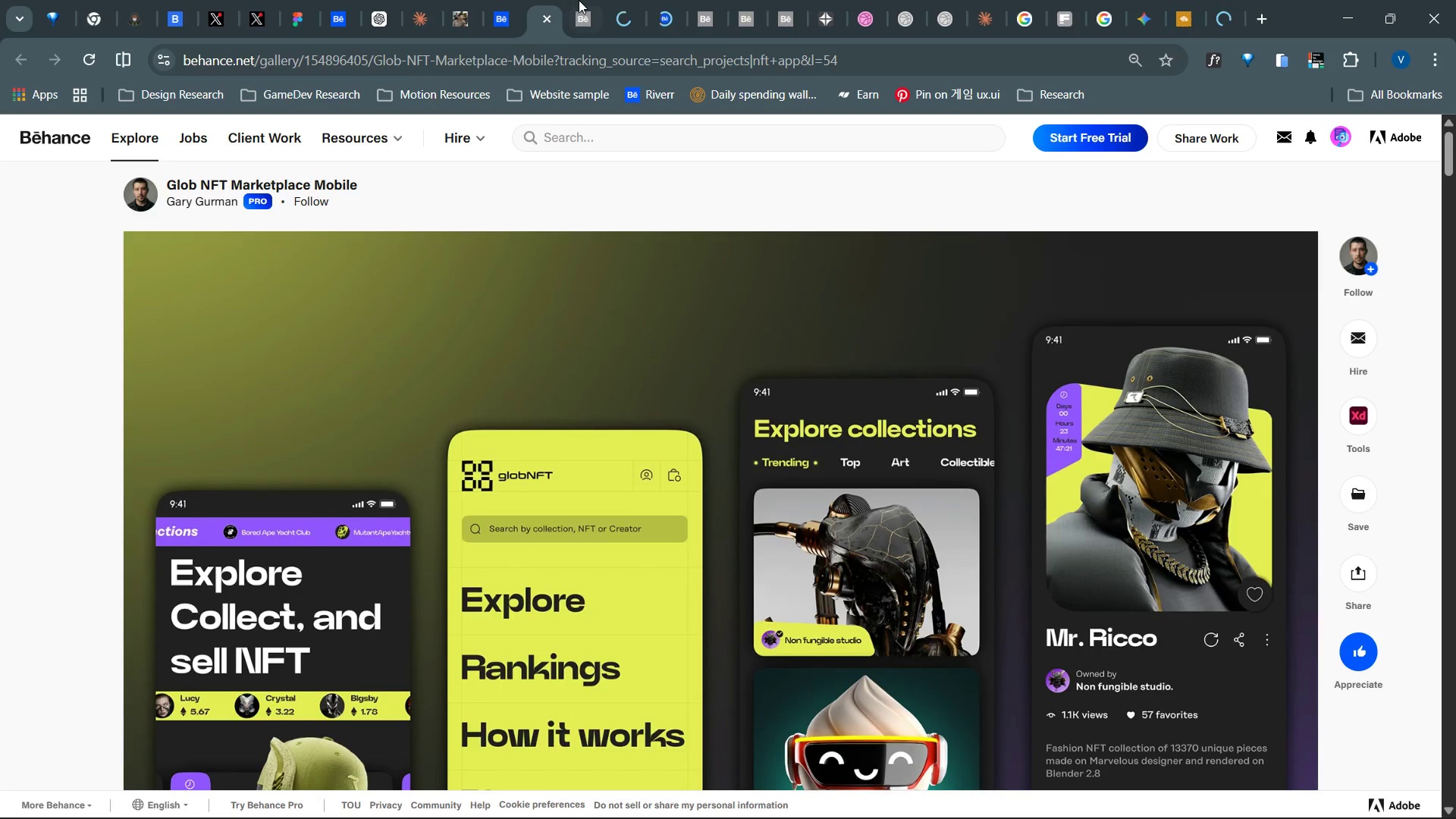 
left_click([579, 0])
 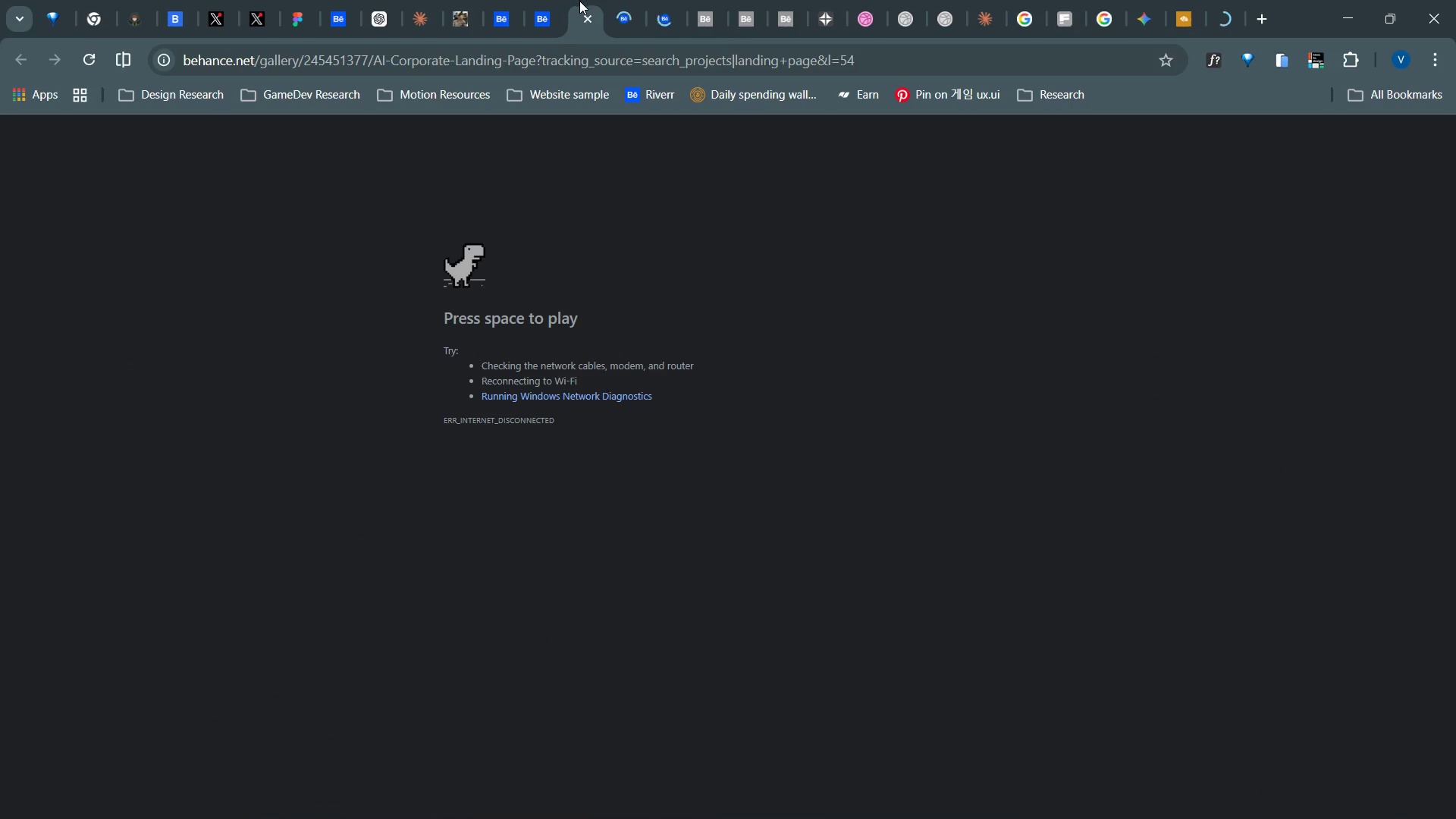 
mouse_move([557, 30])
 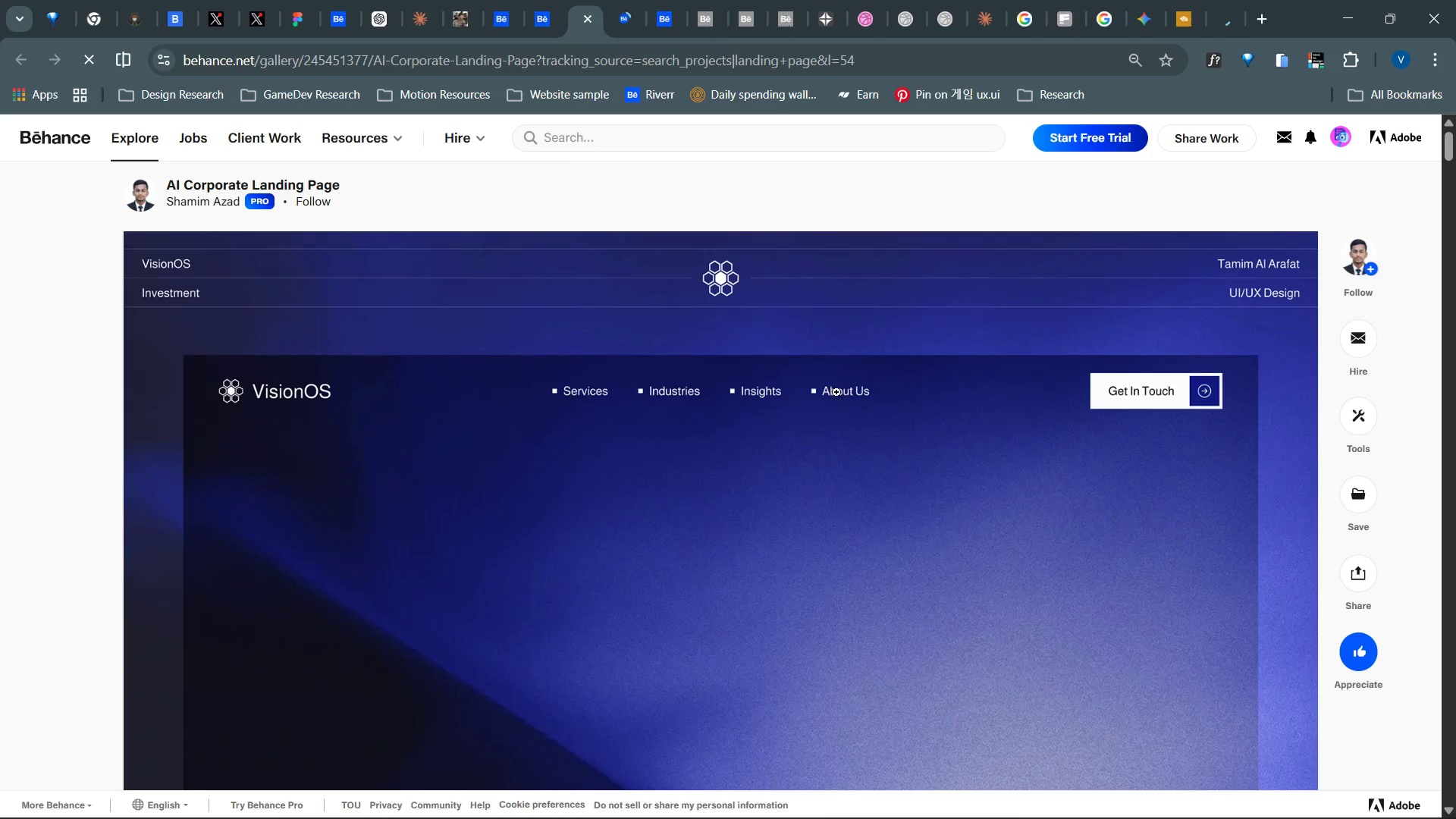 
scroll: coordinate [767, 443], scroll_direction: down, amount: 18.0
 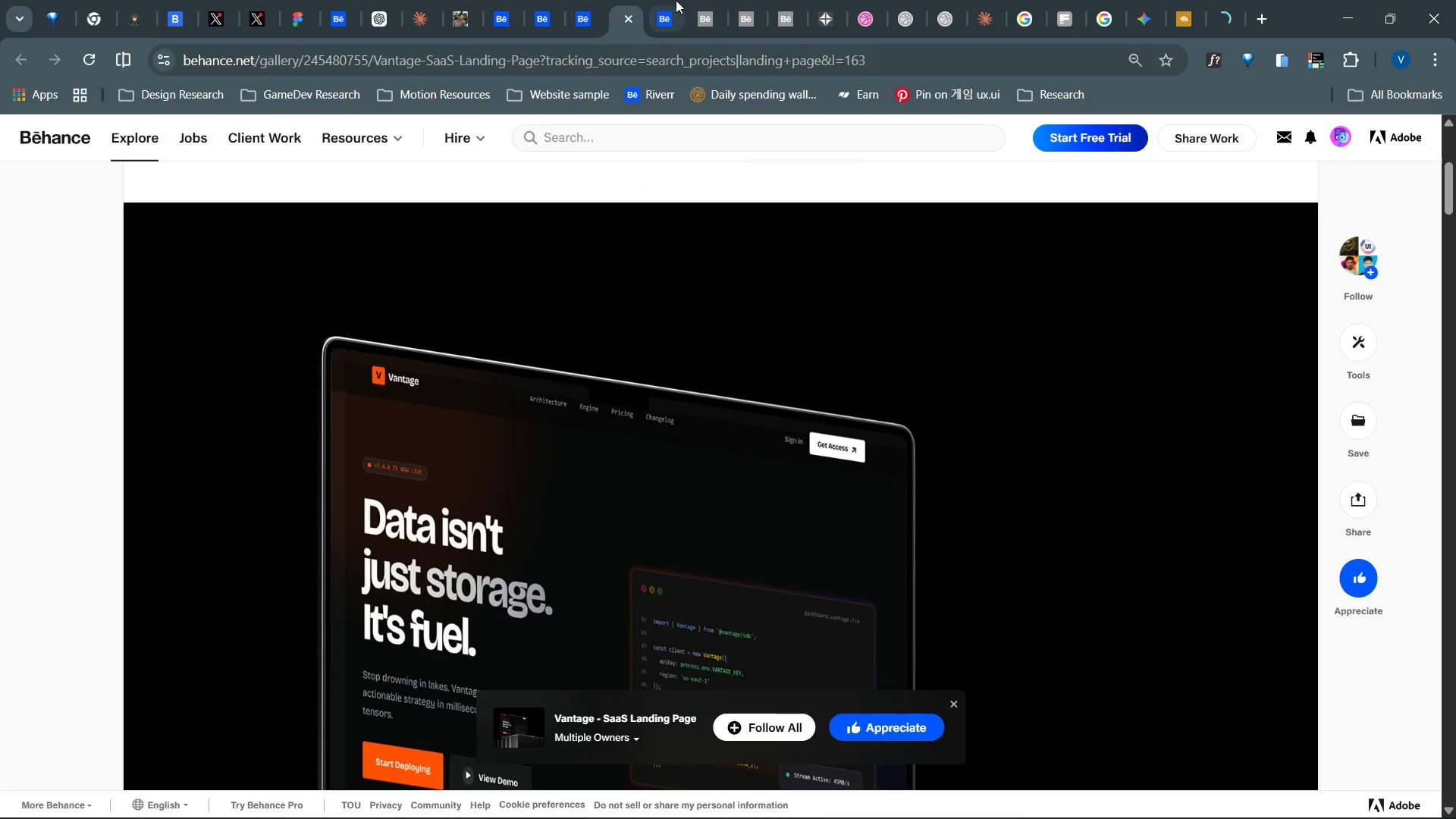 
left_click([678, 0])
 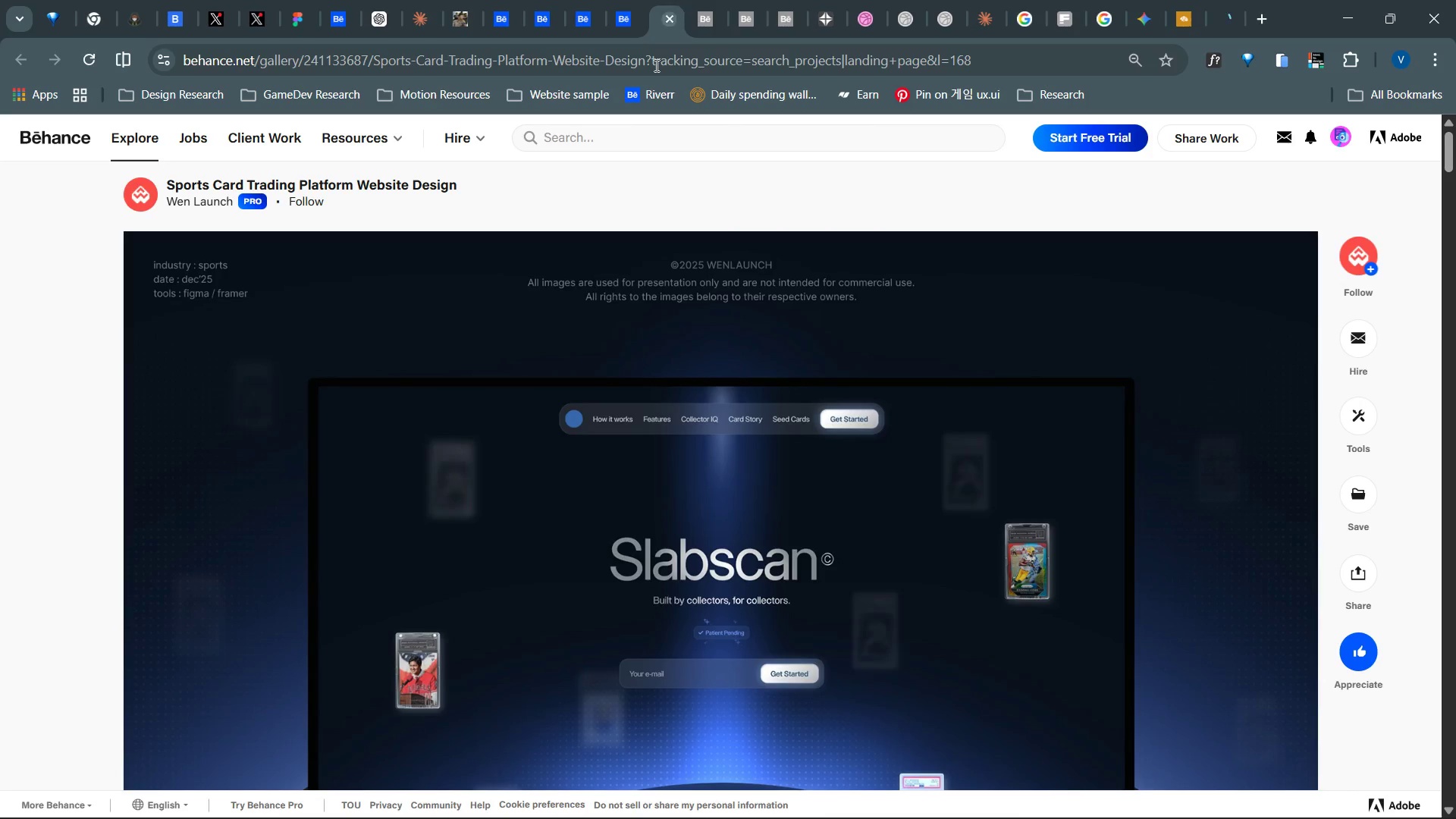 
scroll: coordinate [646, 416], scroll_direction: down, amount: 5.0
 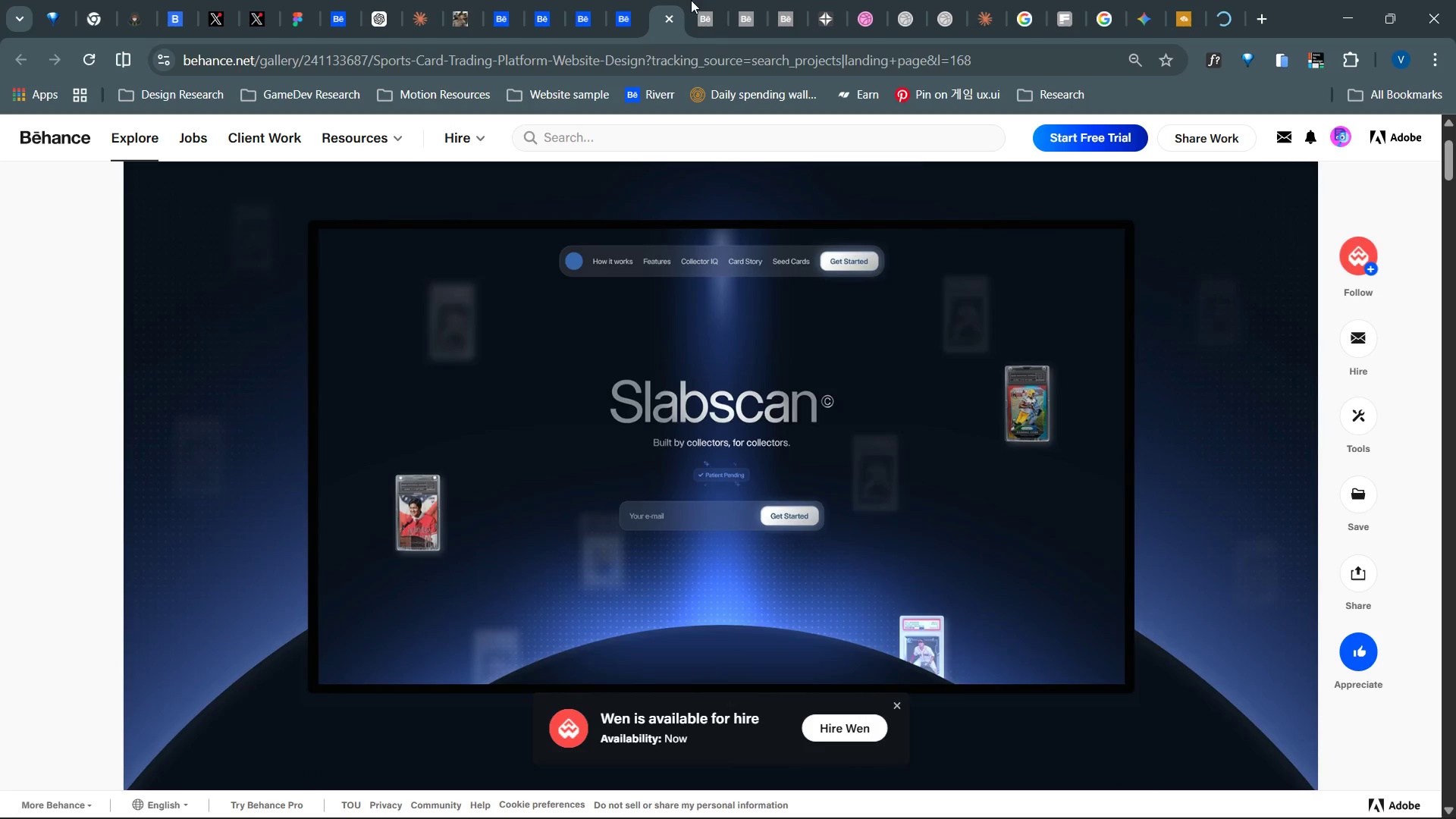 
left_click([702, 0])
 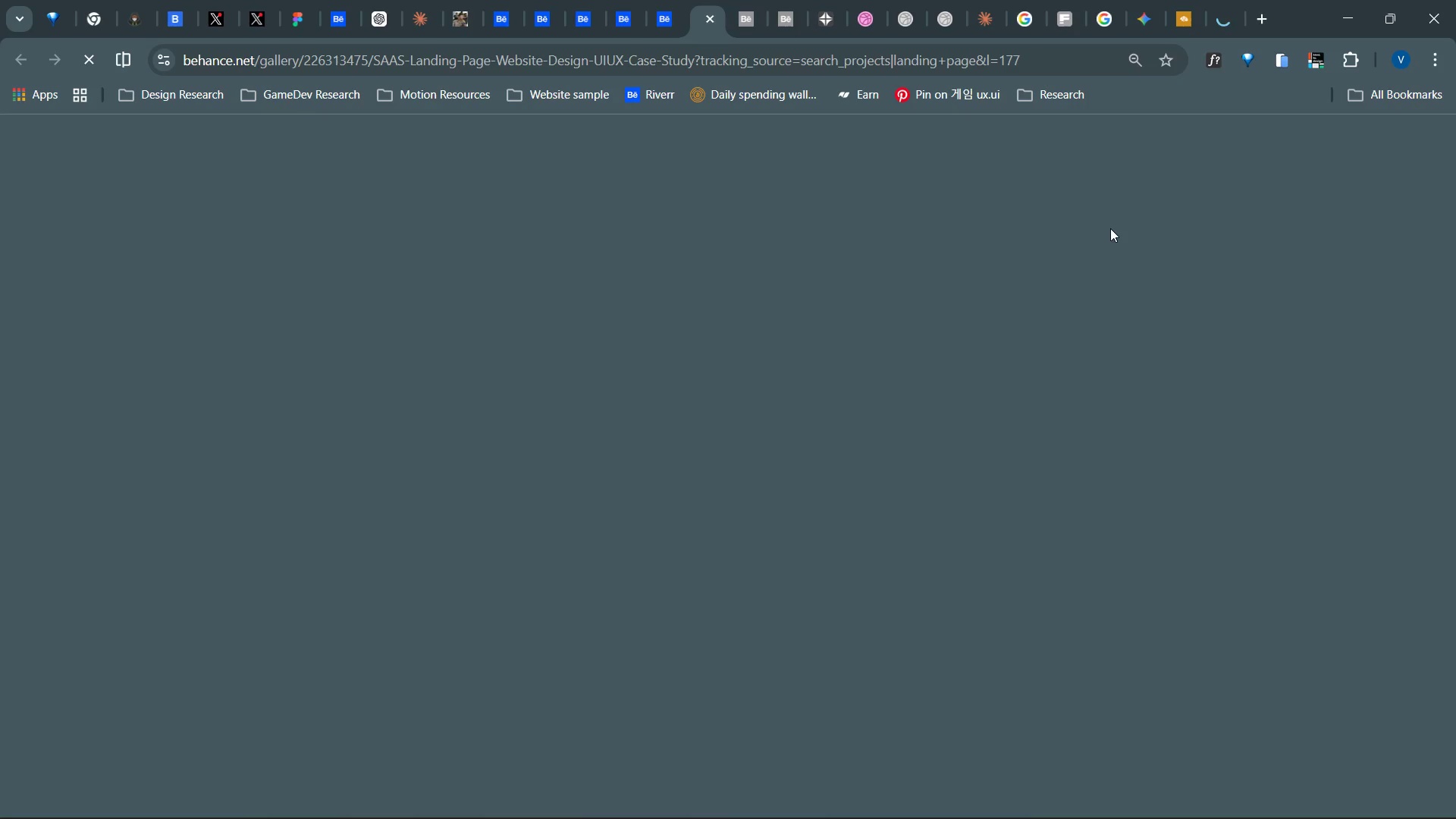 
scroll: coordinate [817, 508], scroll_direction: down, amount: 317.0
 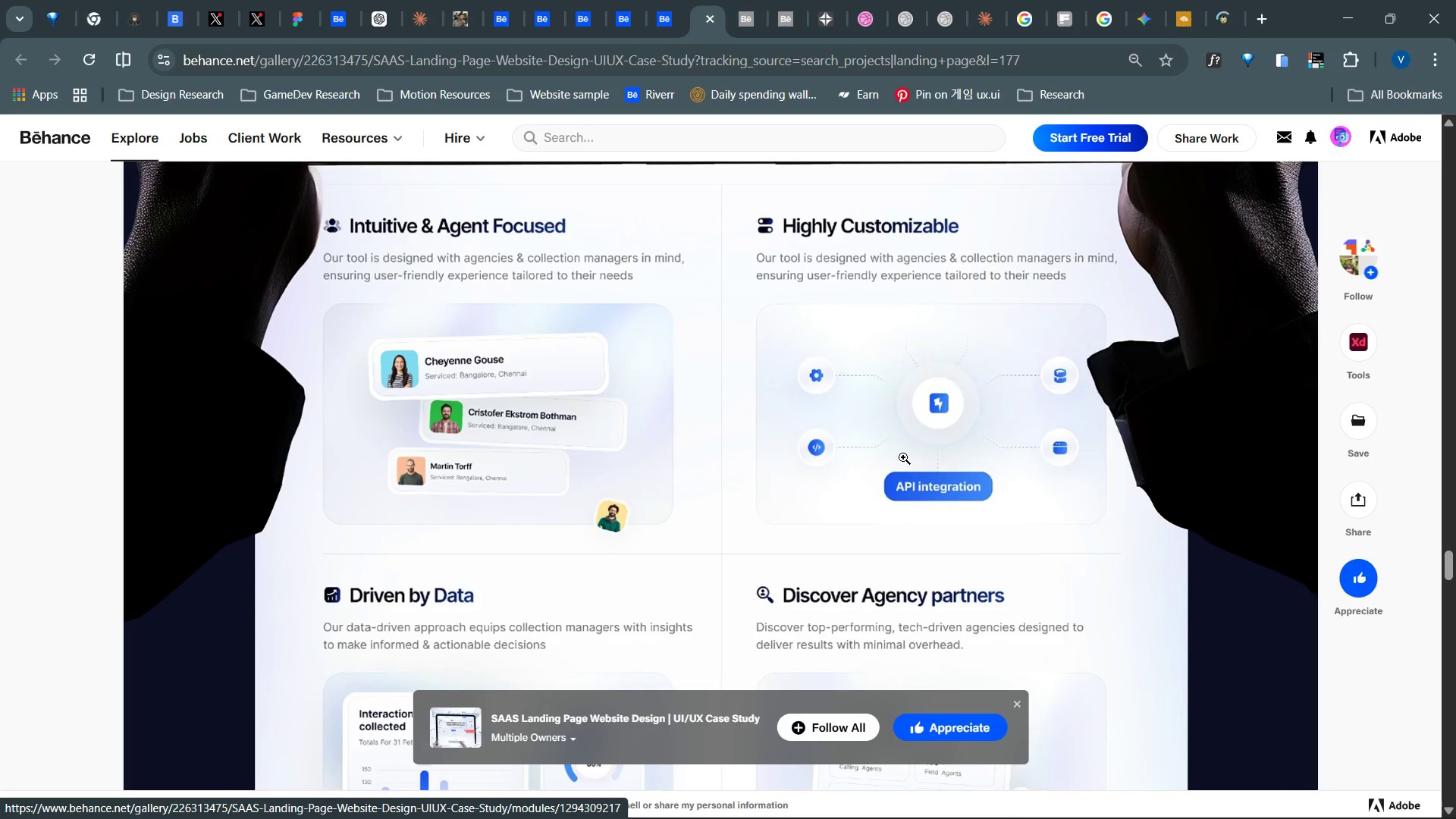 
wait(5.5)
 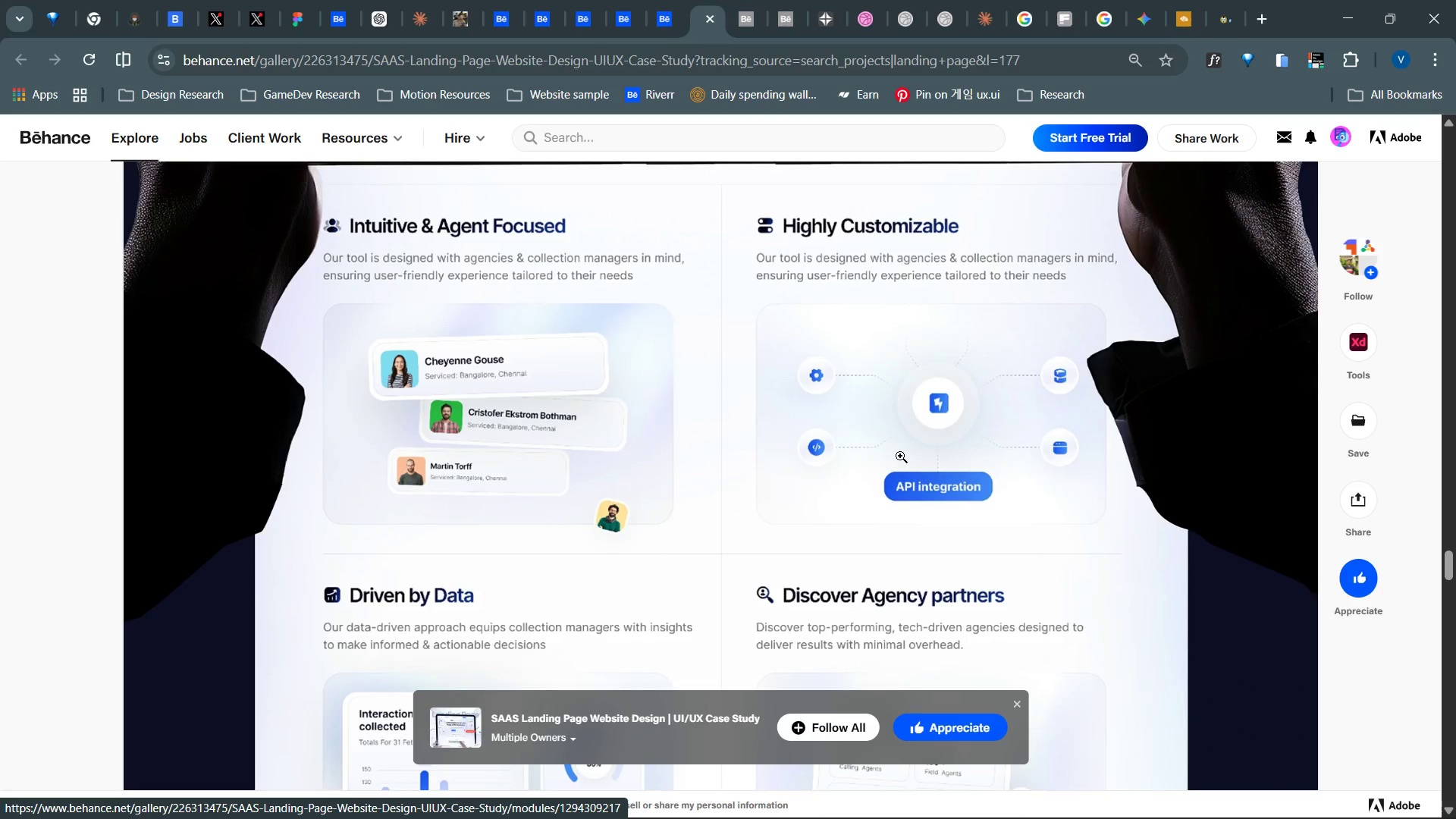 
scroll: coordinate [795, 541], scroll_direction: down, amount: 55.0
 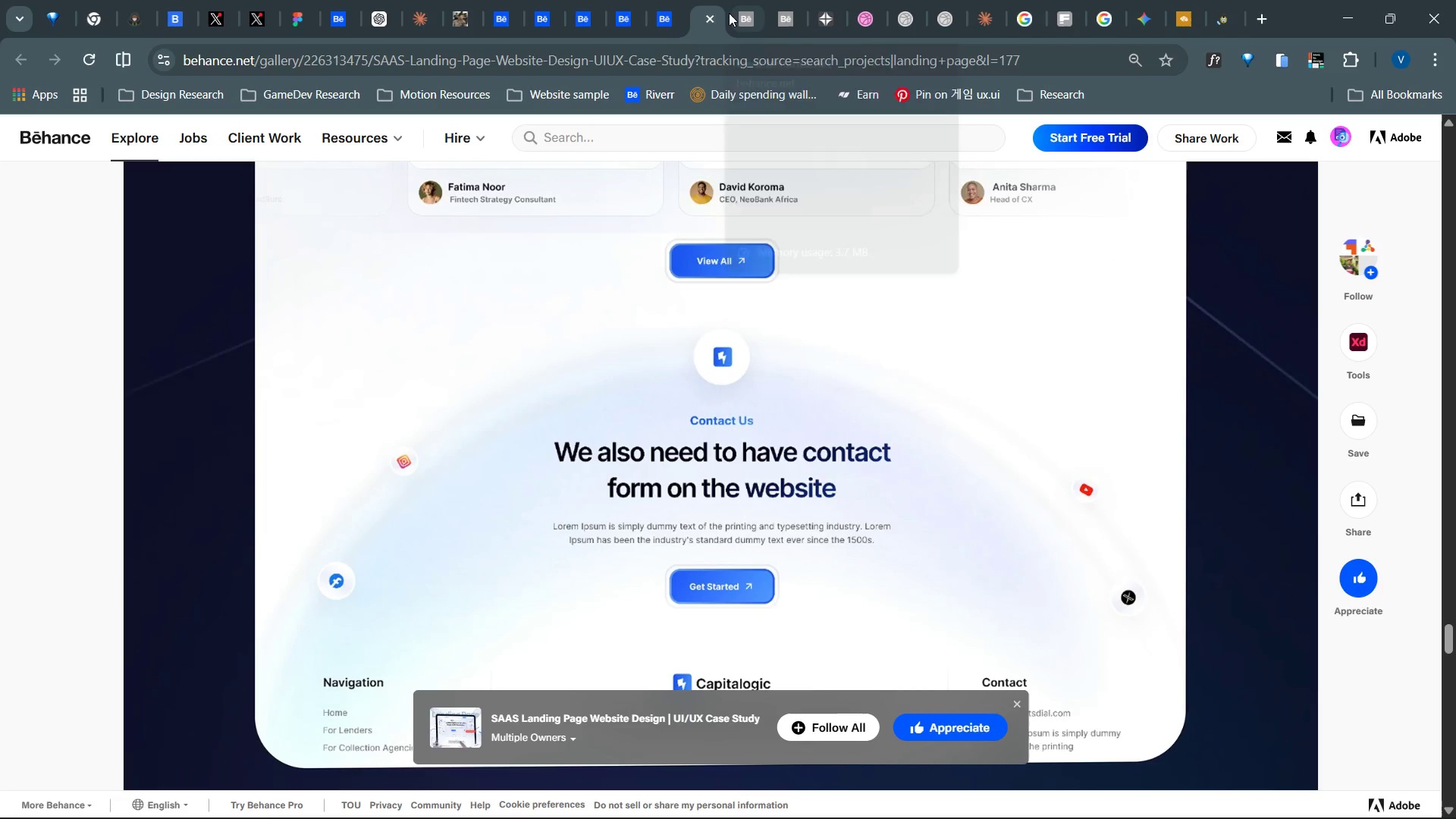 
left_click([711, 24])
 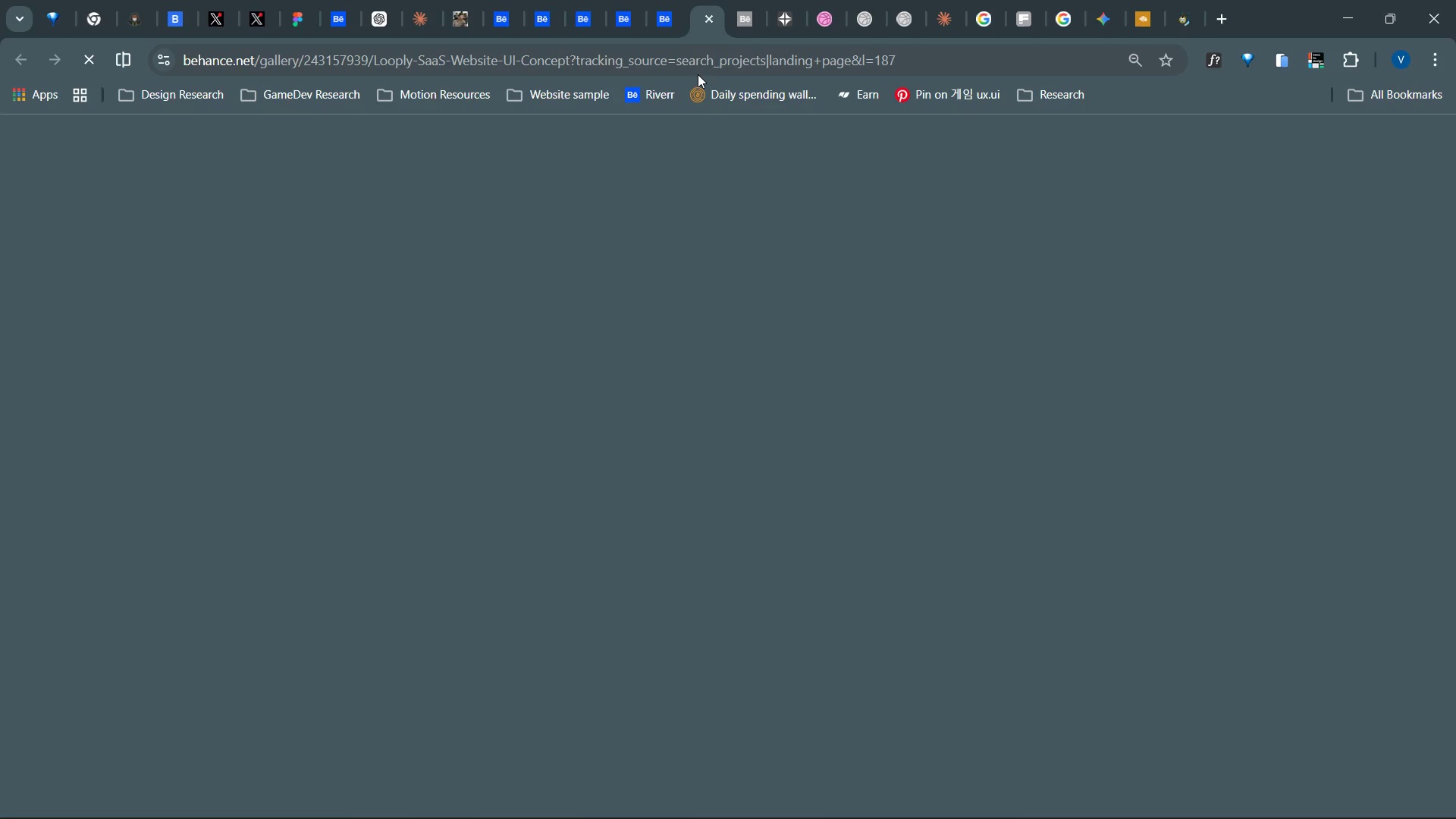 
scroll: coordinate [733, 352], scroll_direction: down, amount: 6.0
 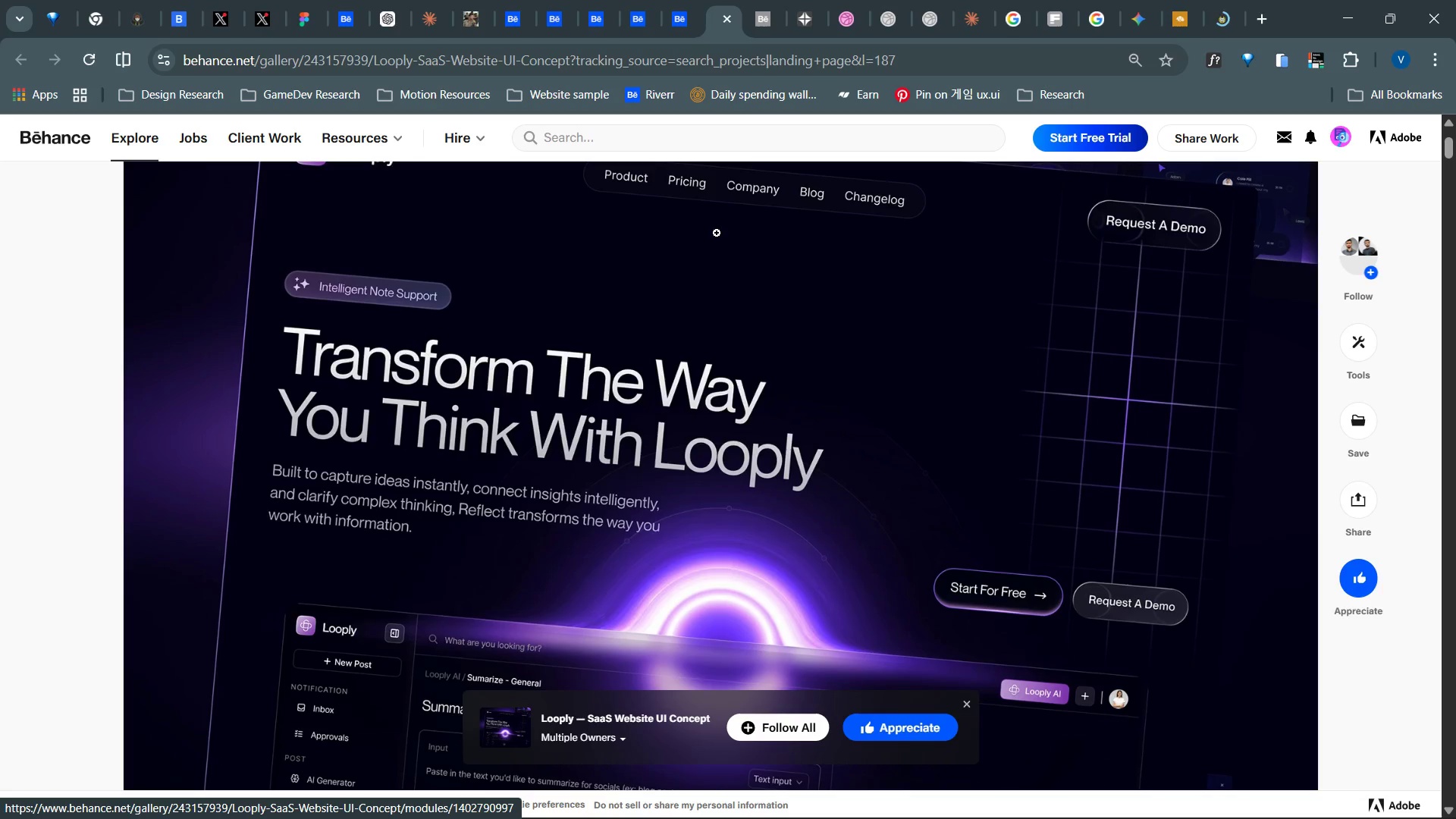 
left_click([765, 1])
 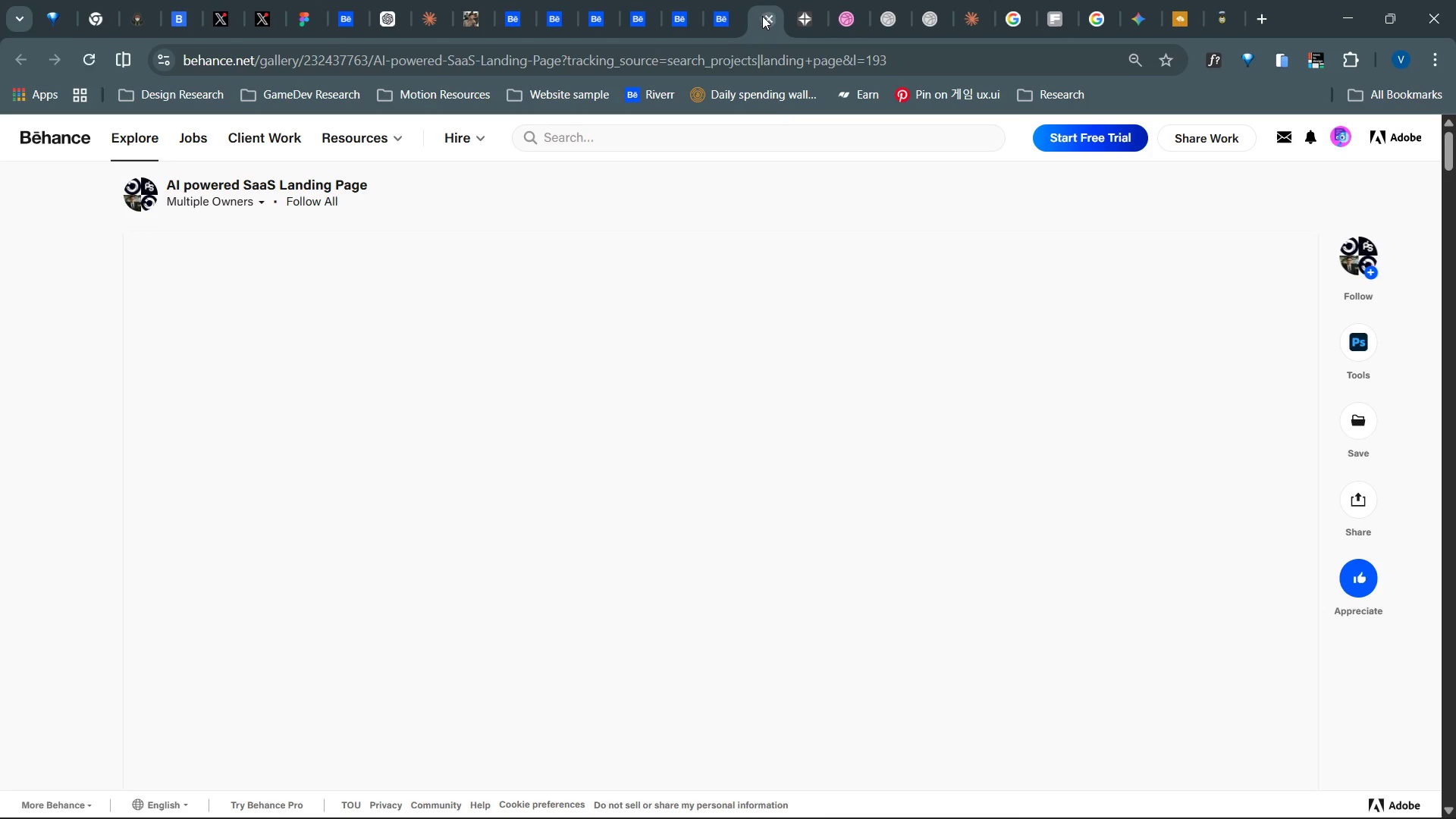 
wait(5.41)
 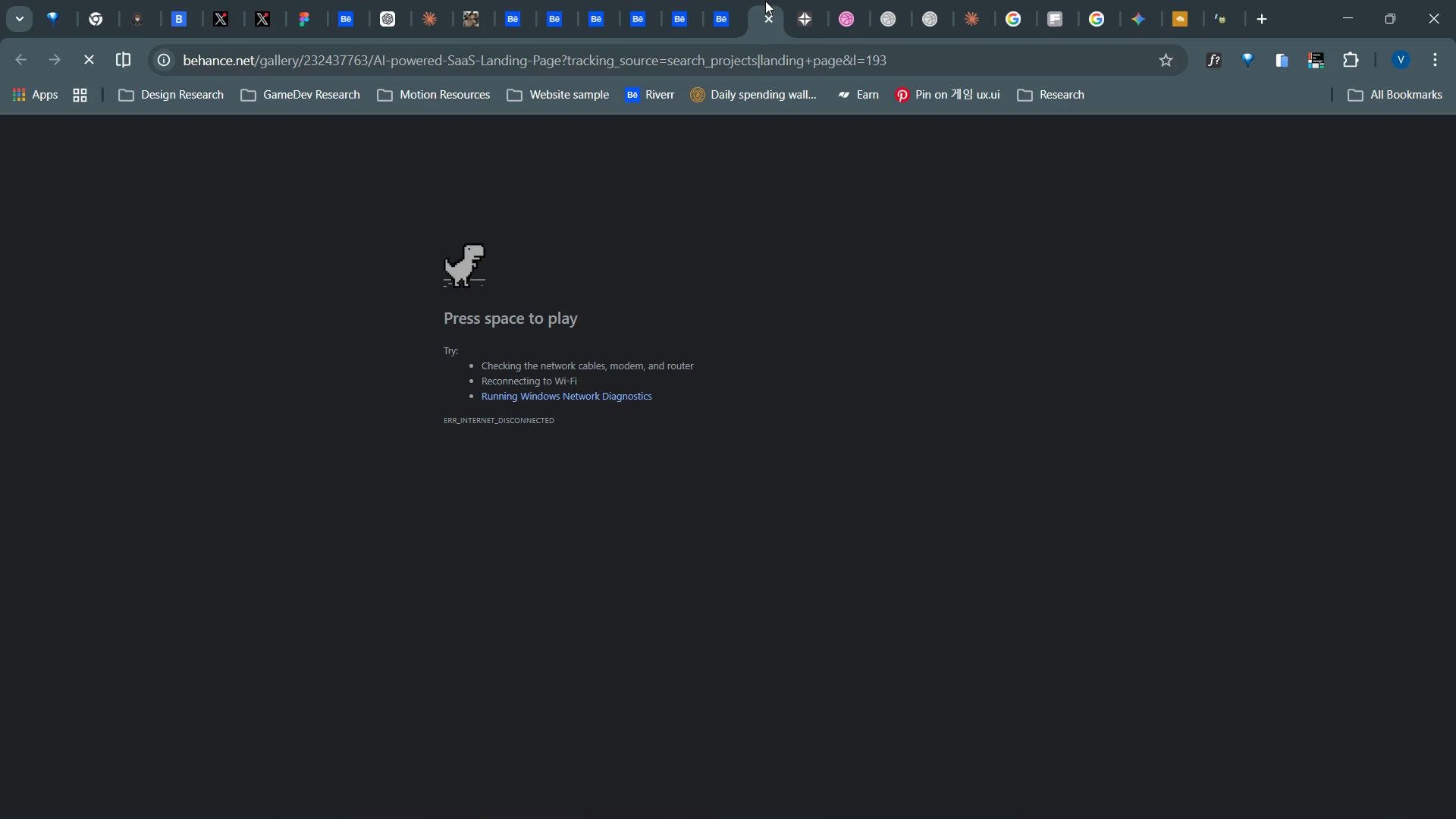 
scroll: coordinate [810, 413], scroll_direction: down, amount: 28.0
 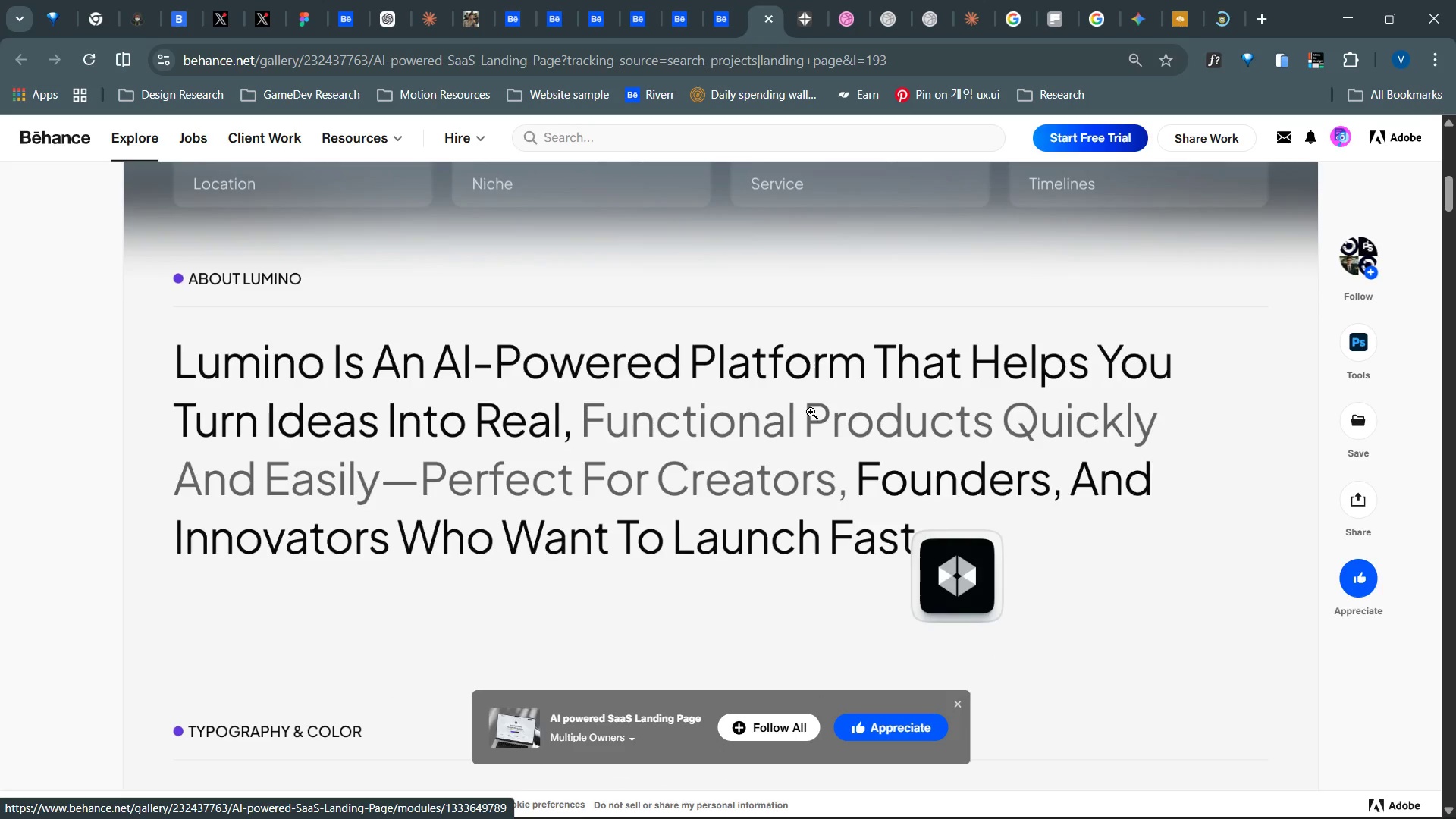 
scroll: coordinate [814, 415], scroll_direction: up, amount: 24.0
 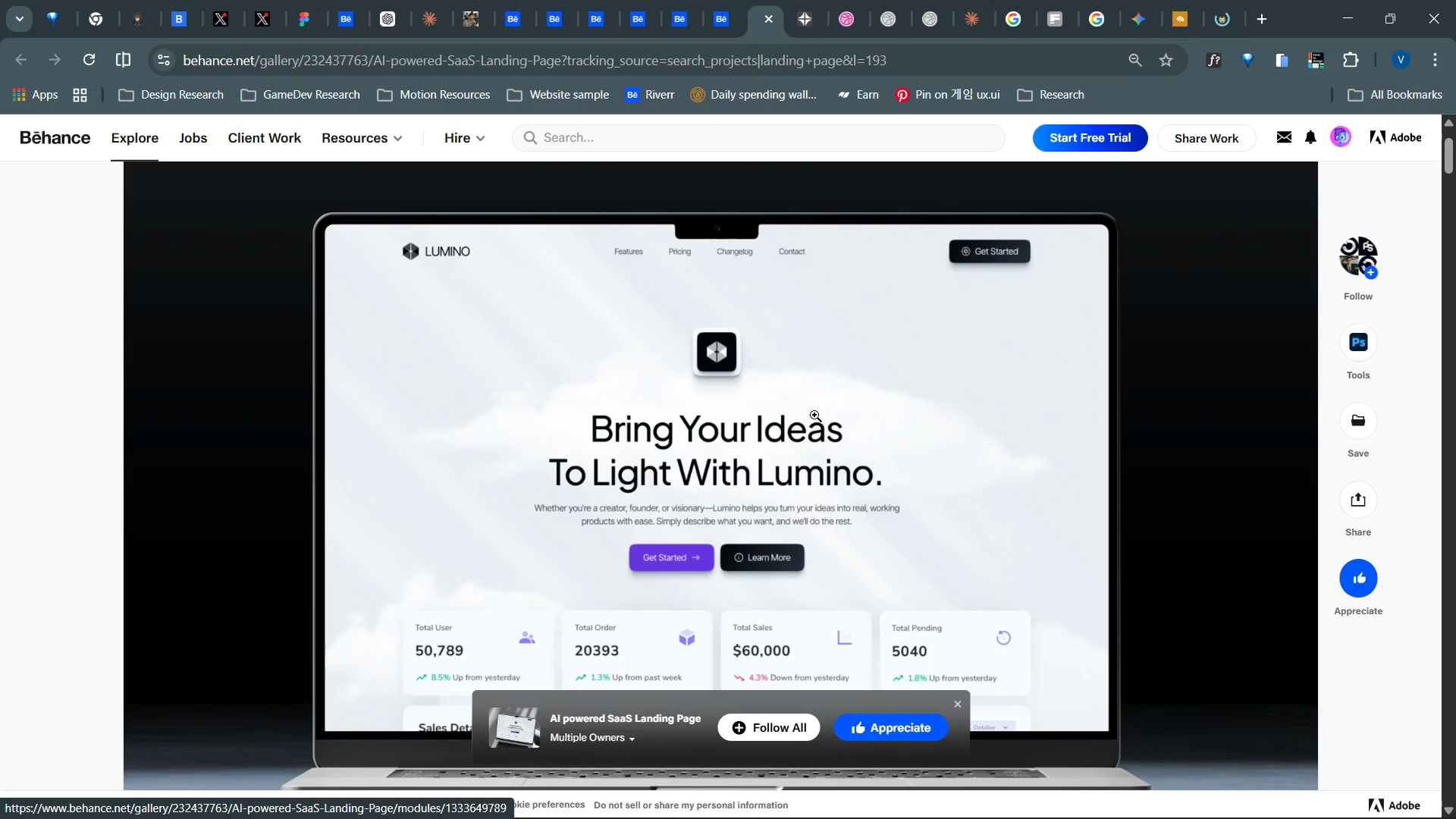 
scroll: coordinate [814, 415], scroll_direction: down, amount: 43.0
 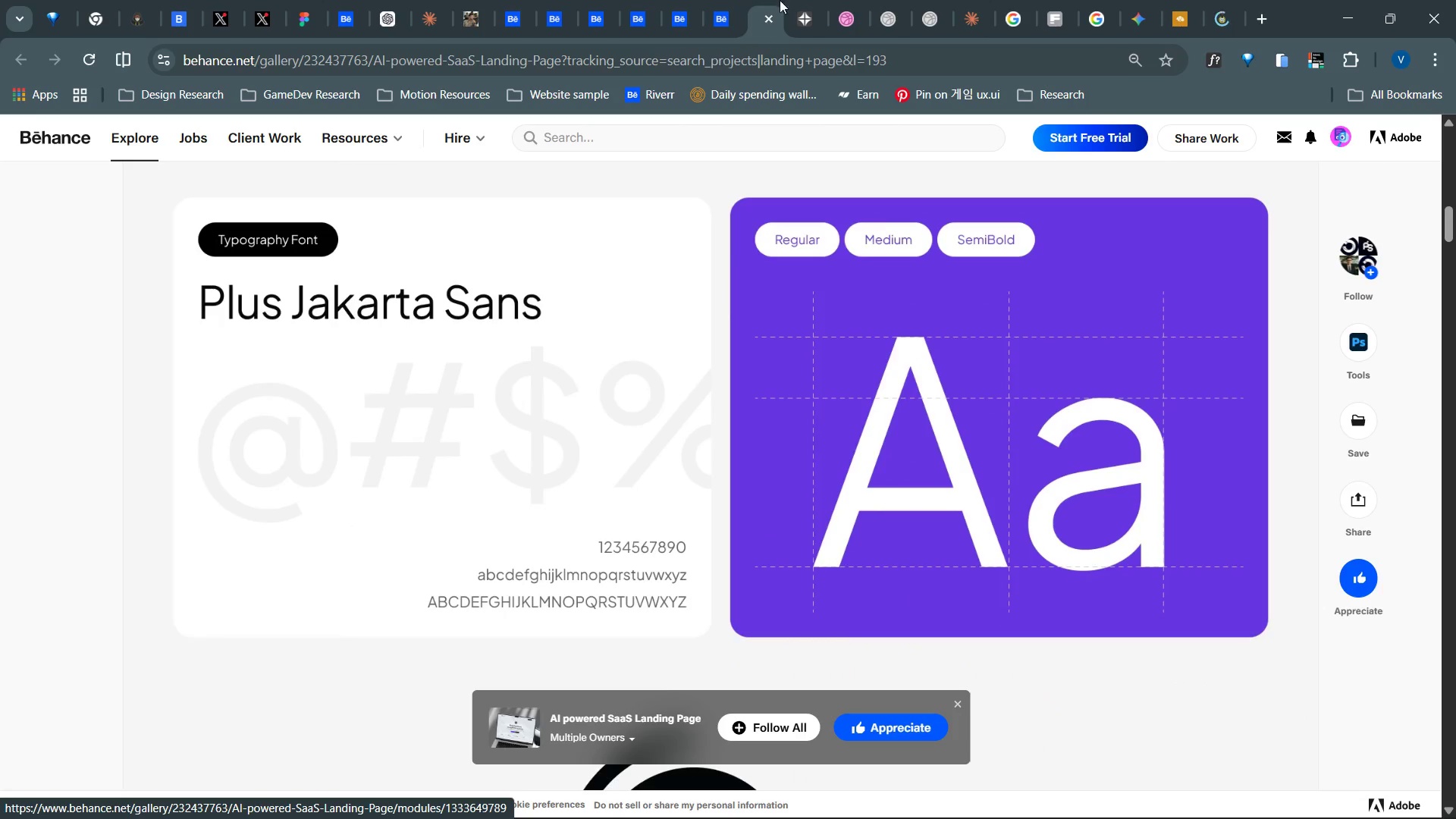 
left_click([799, 0])
 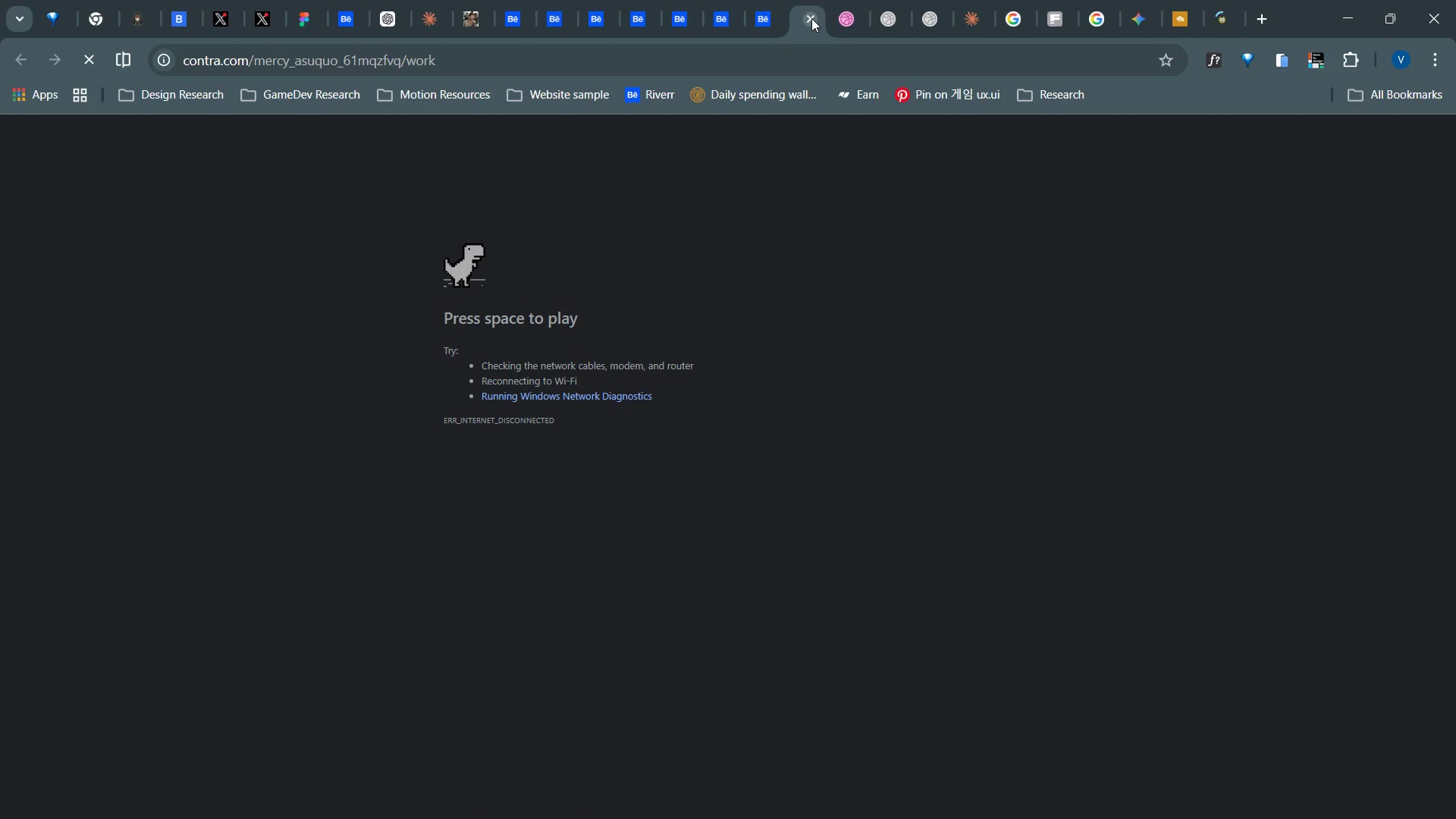 
left_click([811, 18])
 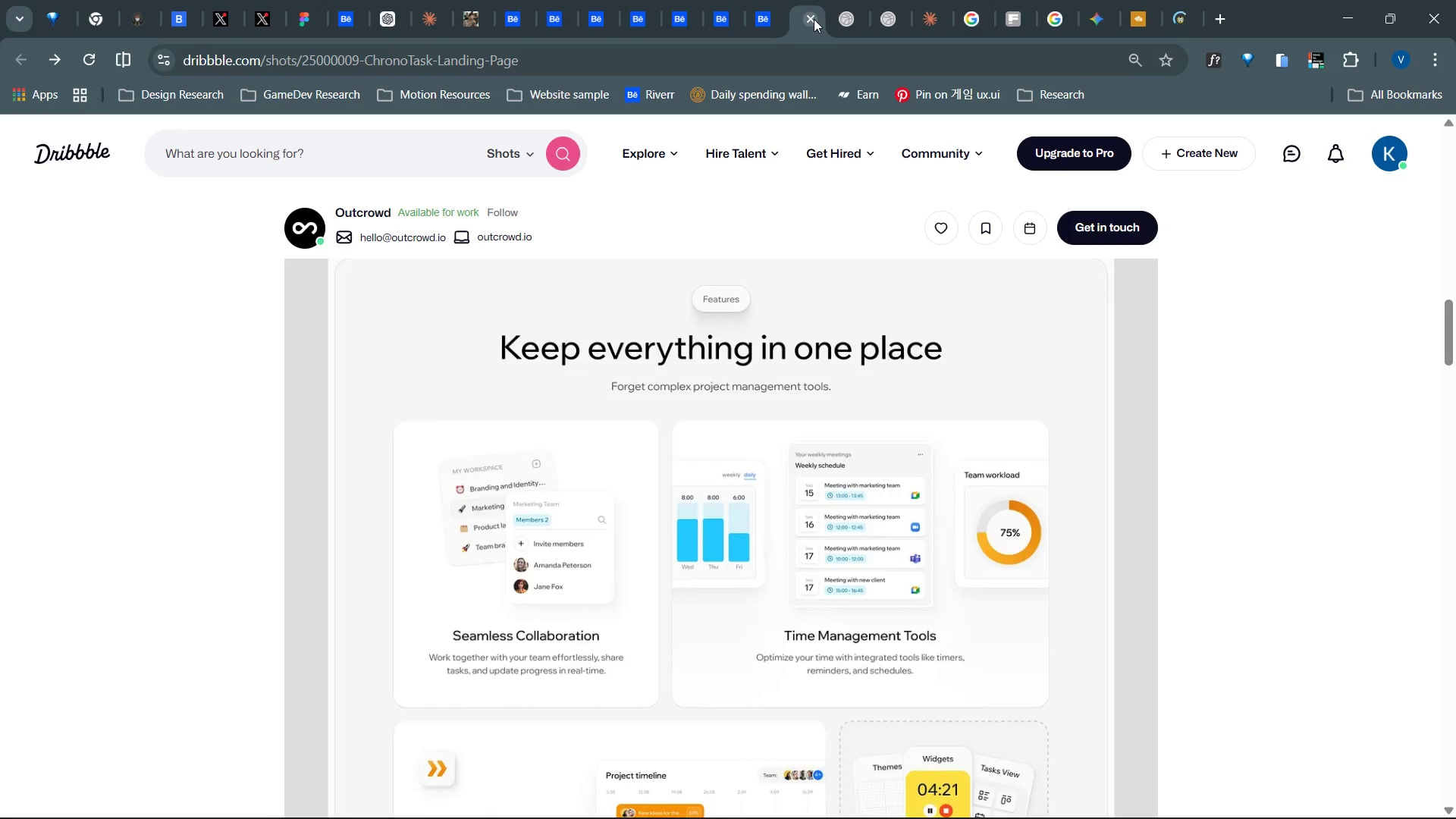 
scroll: coordinate [745, 363], scroll_direction: down, amount: 8.0
 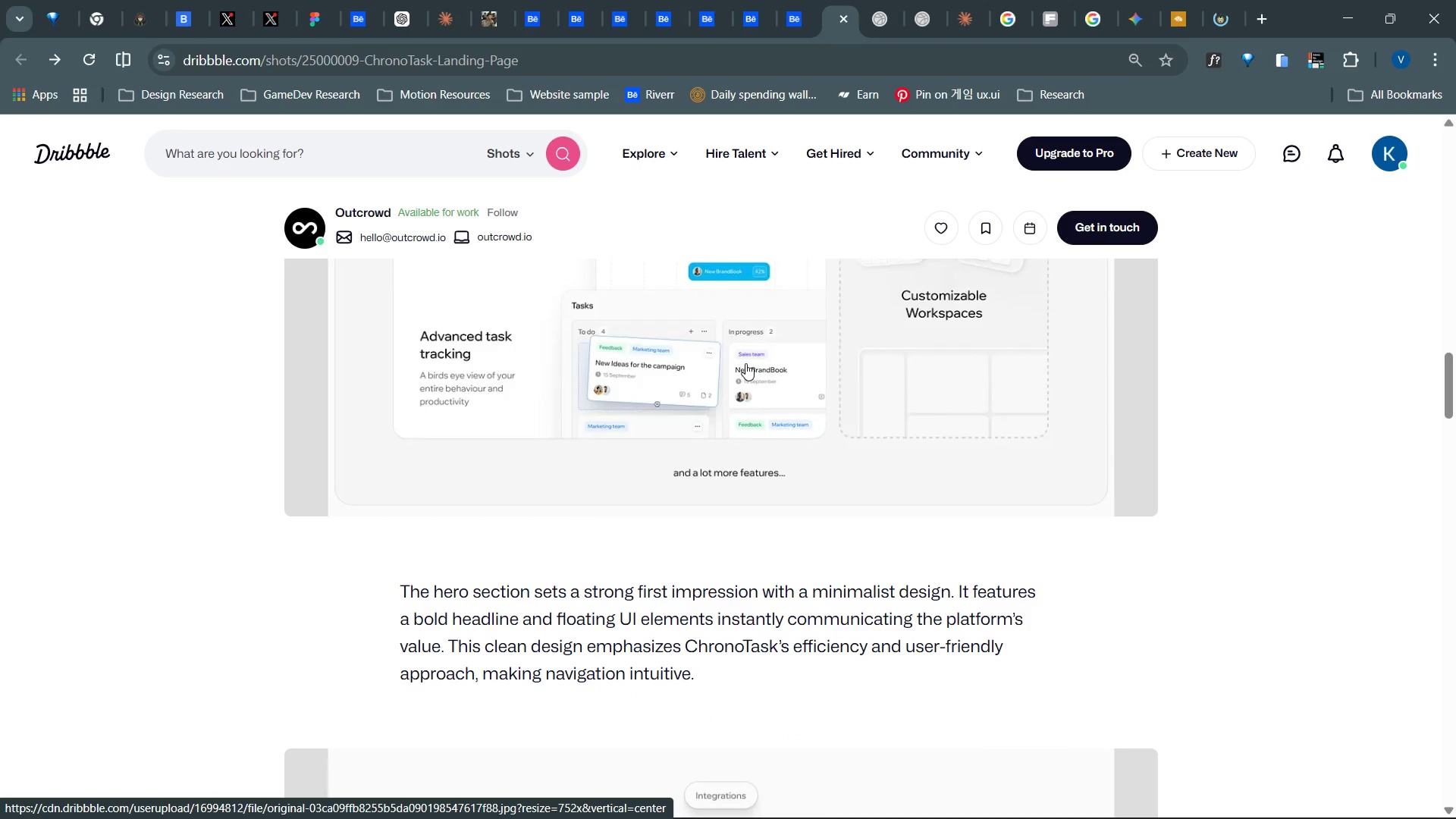 
scroll: coordinate [756, 341], scroll_direction: up, amount: 1.0